 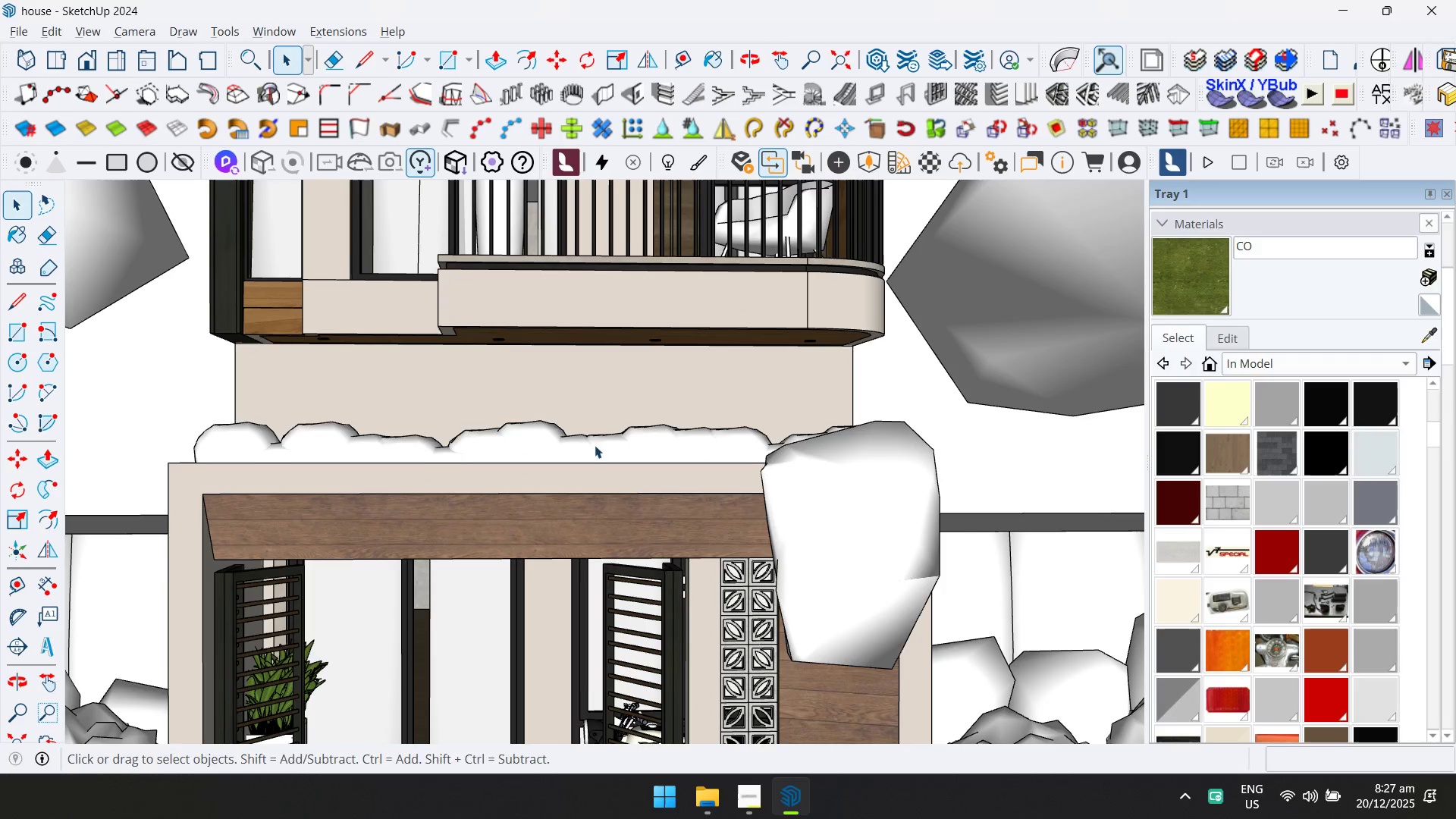 
scroll: coordinate [610, 431], scroll_direction: up, amount: 20.0
 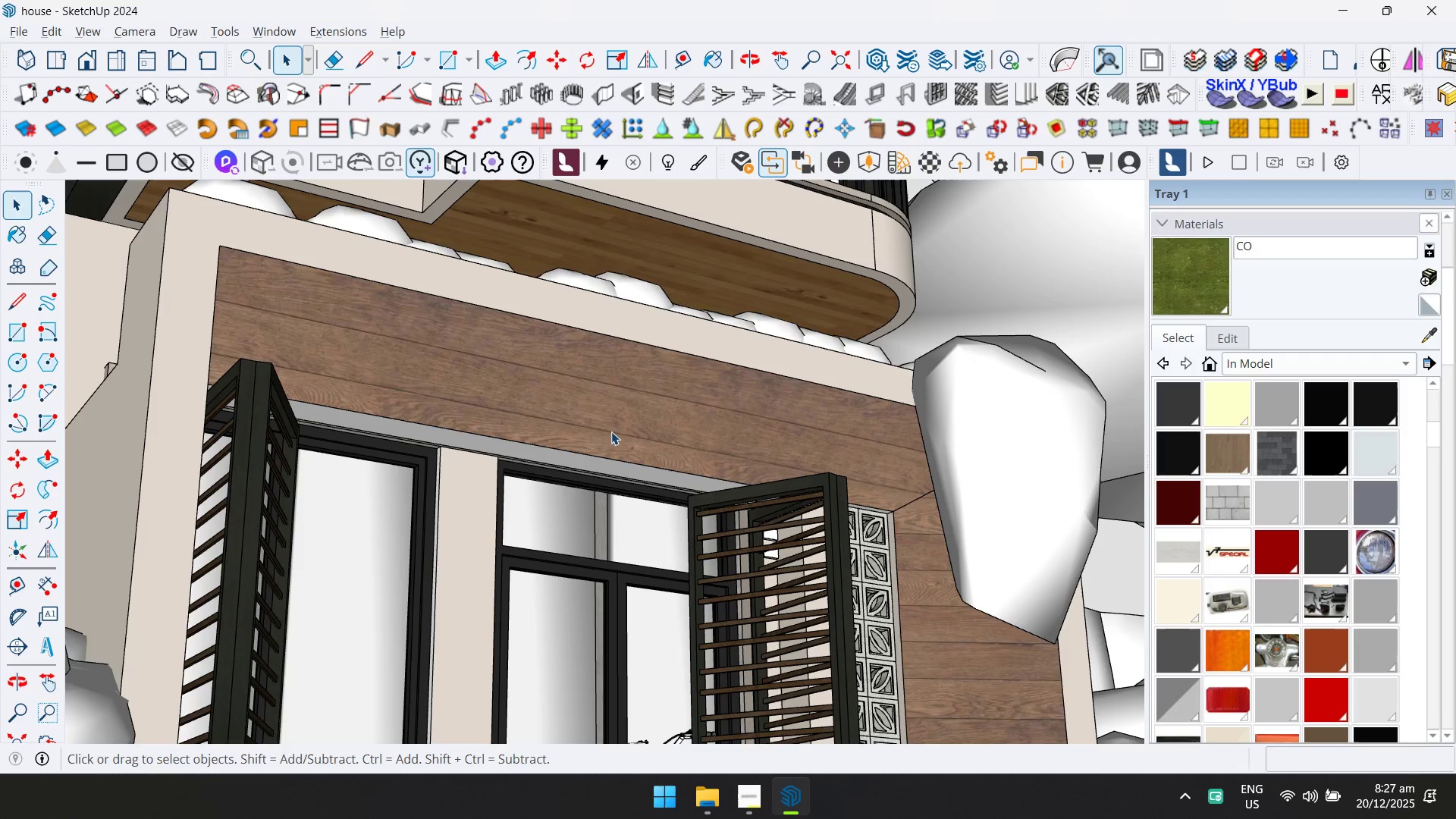 
double_click([610, 434])
 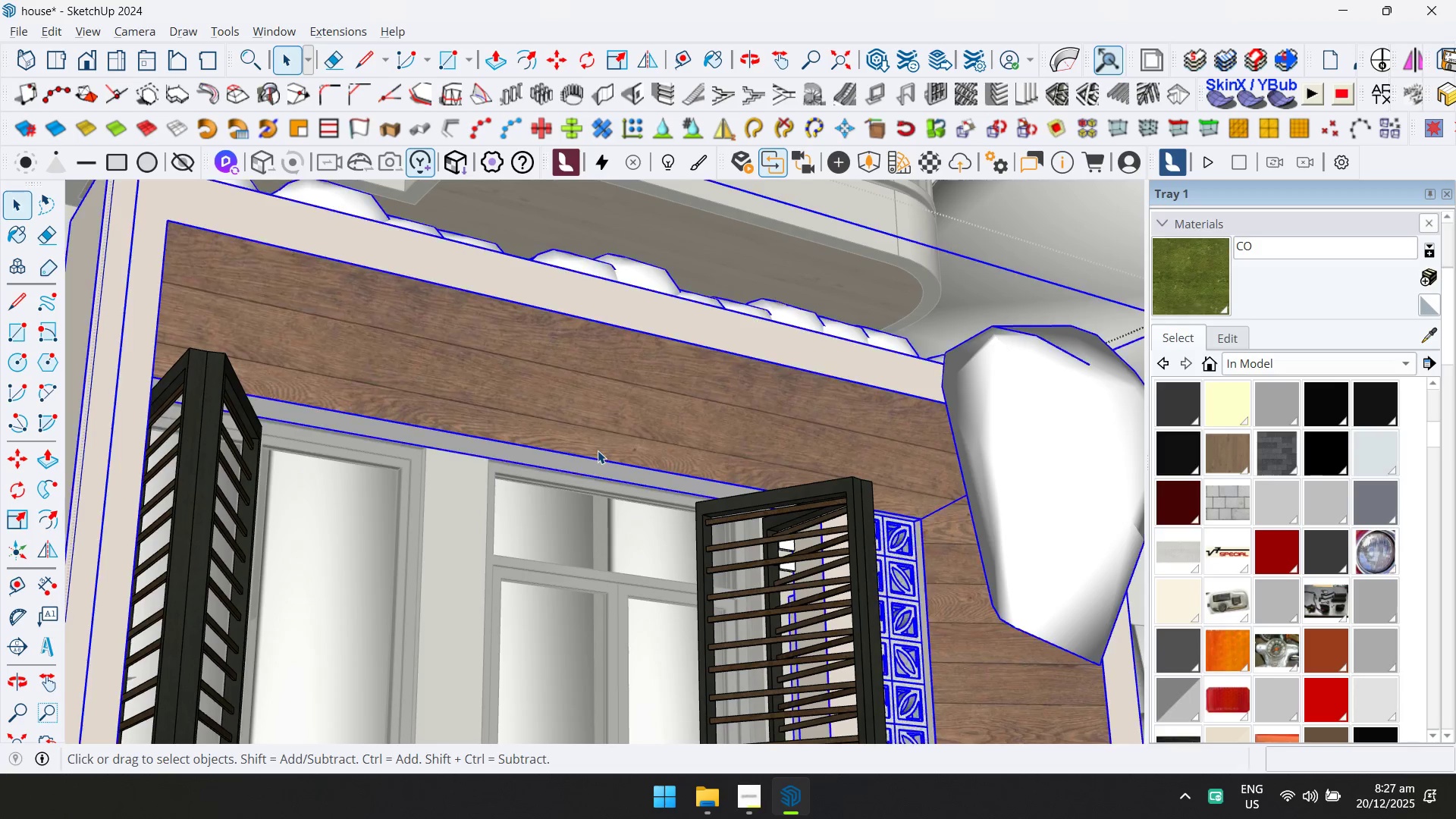 
scroll: coordinate [610, 434], scroll_direction: up, amount: 1.0
 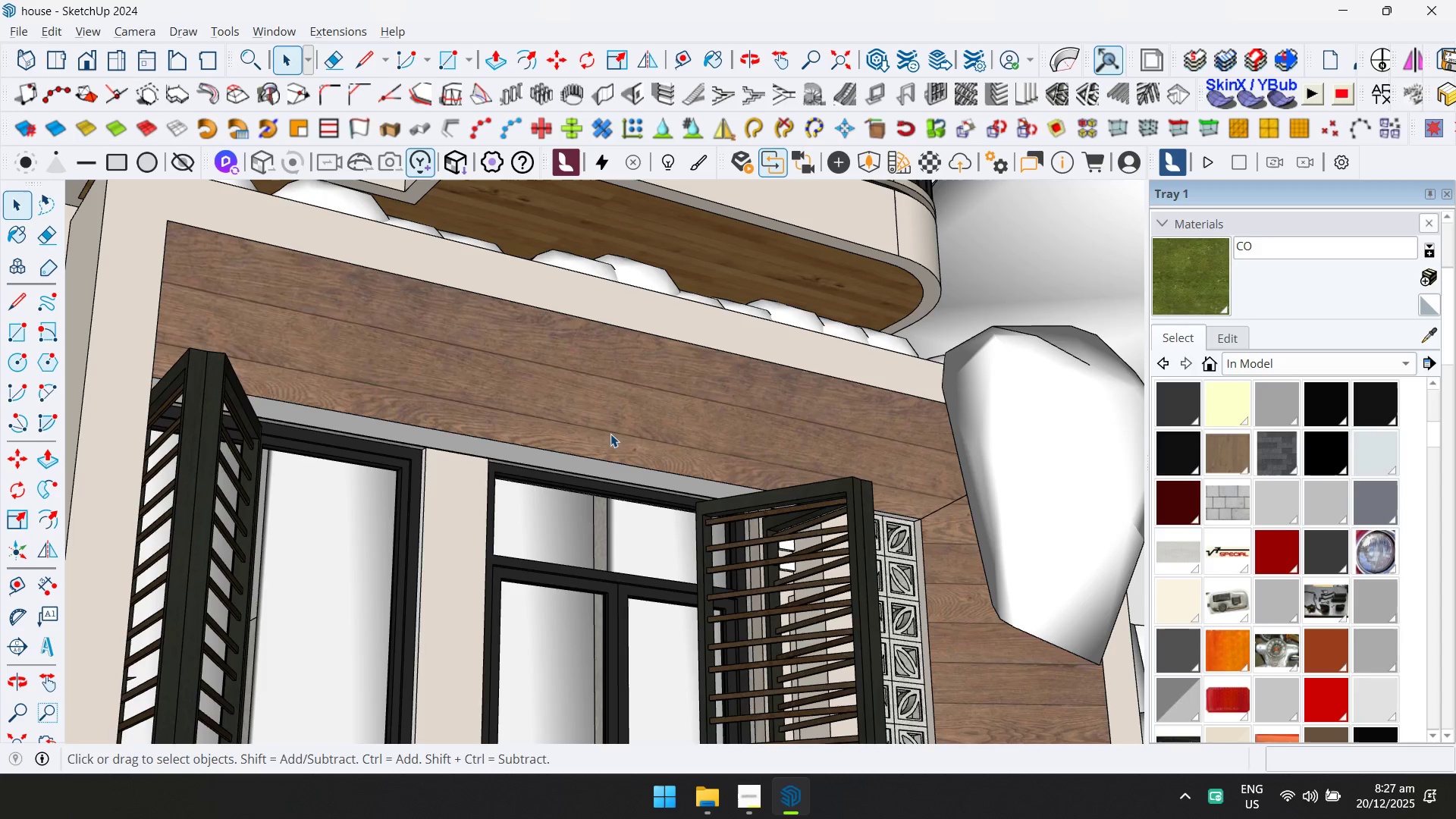 
double_click([586, 472])
 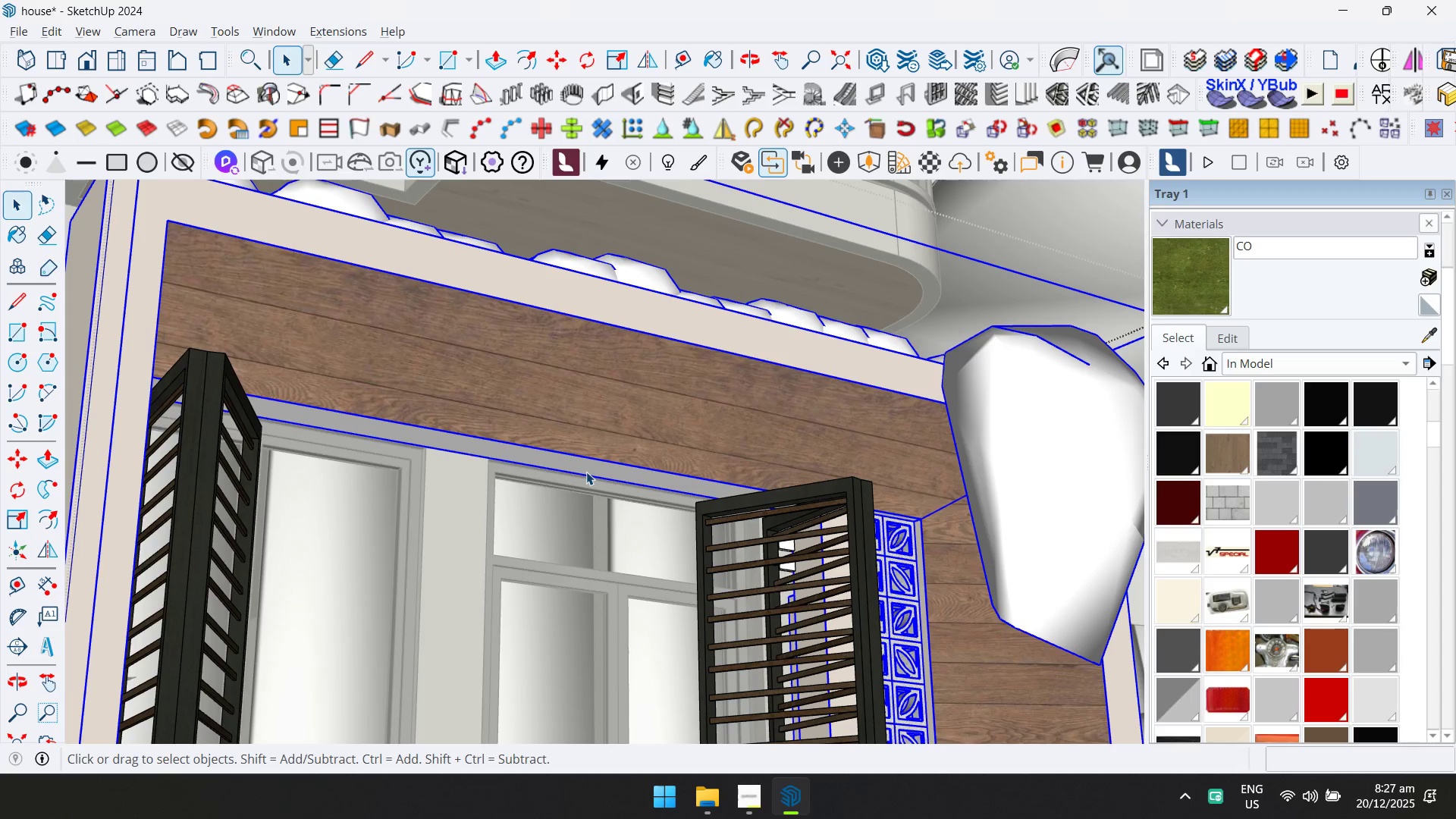 
triple_click([586, 472])
 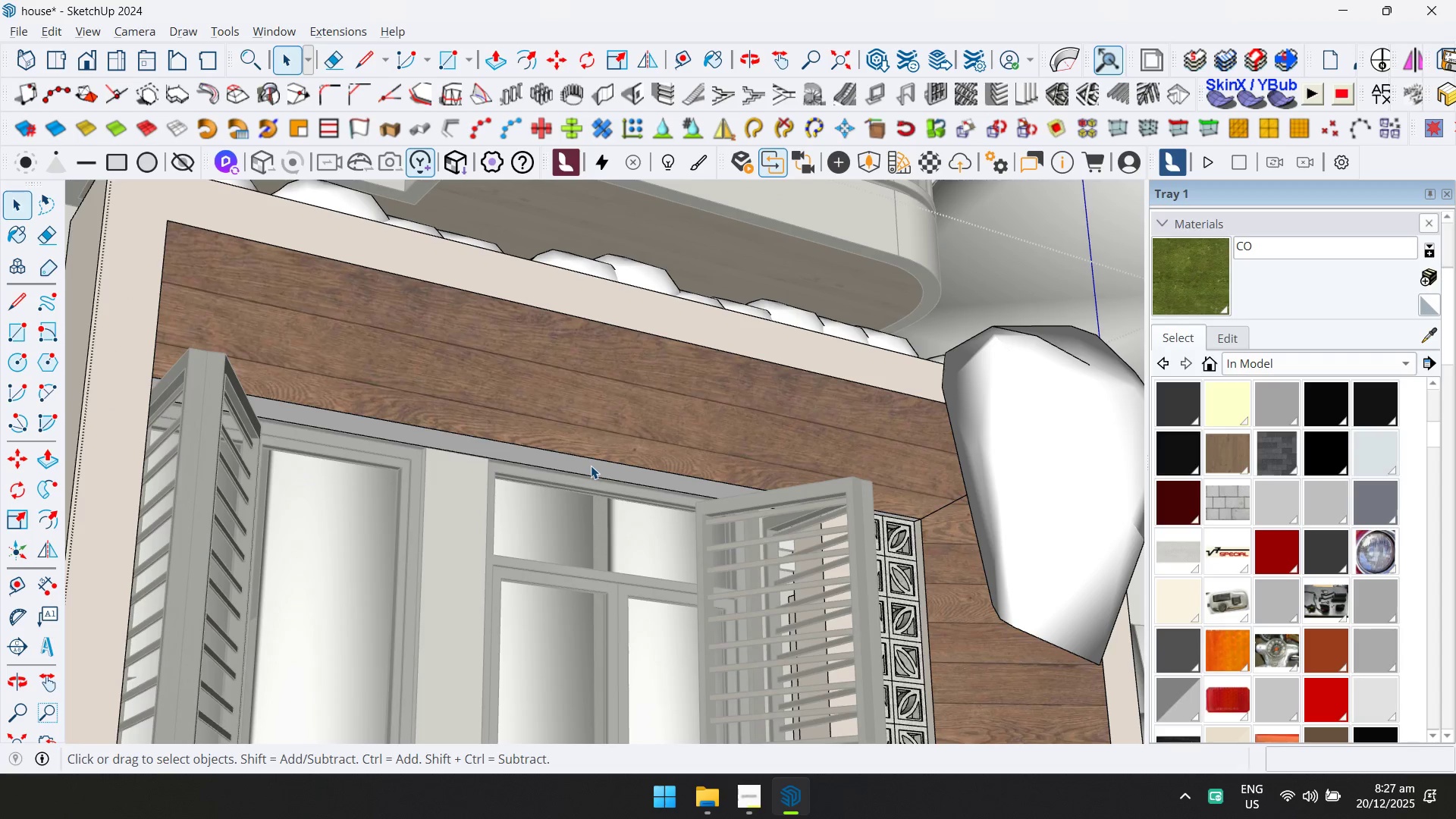 
left_click([592, 468])
 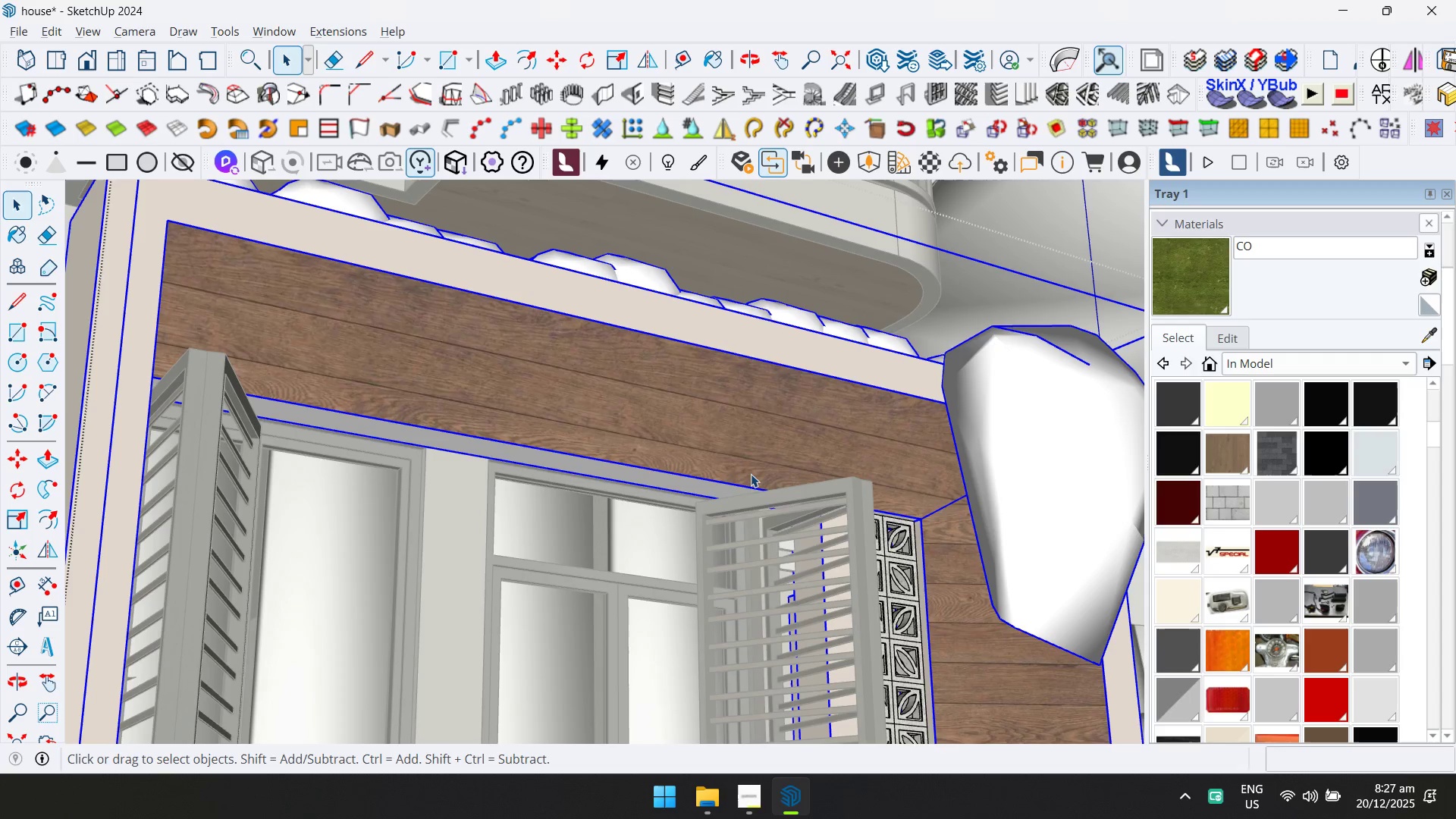 
double_click([677, 456])
 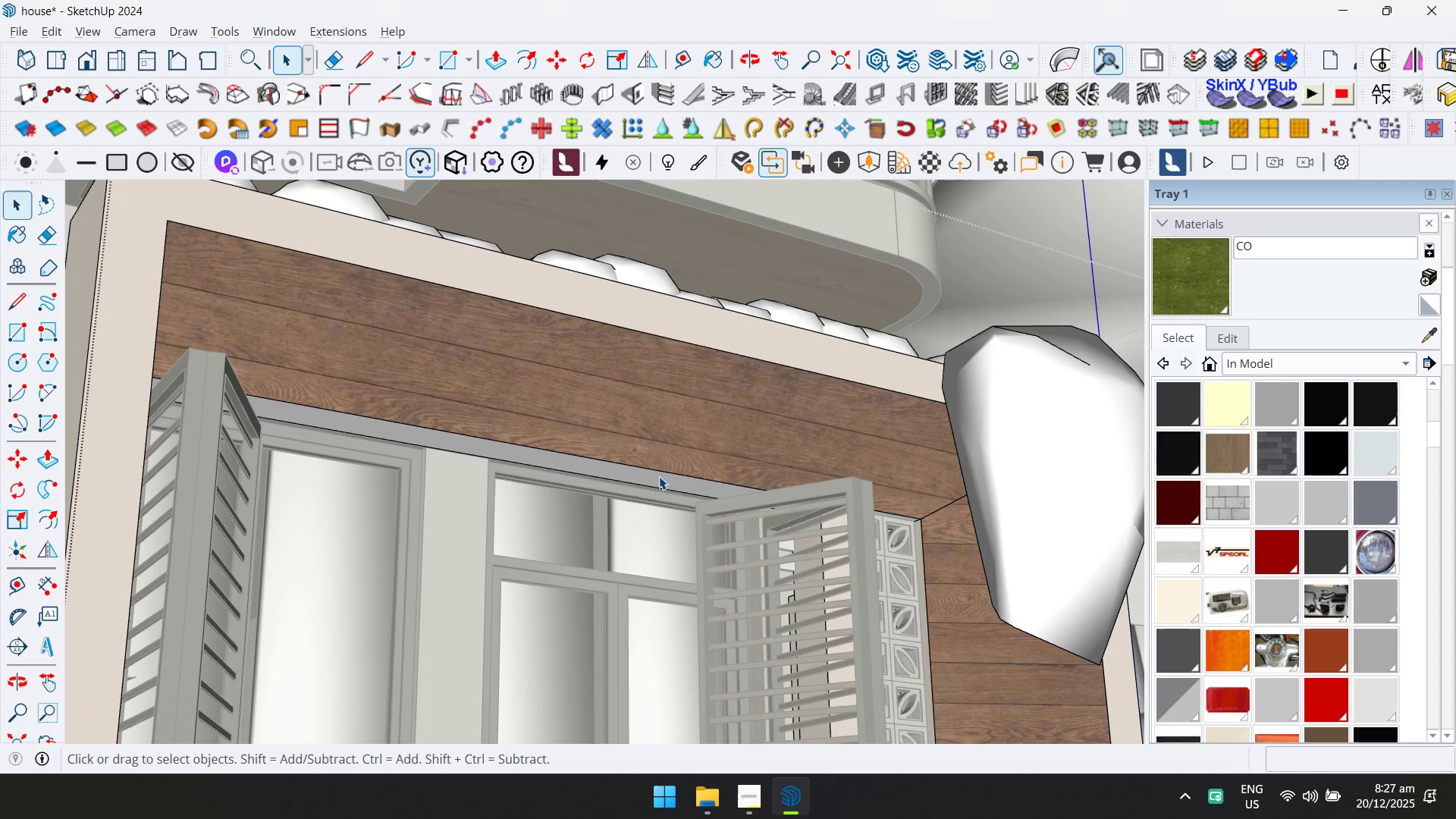 
triple_click([659, 476])
 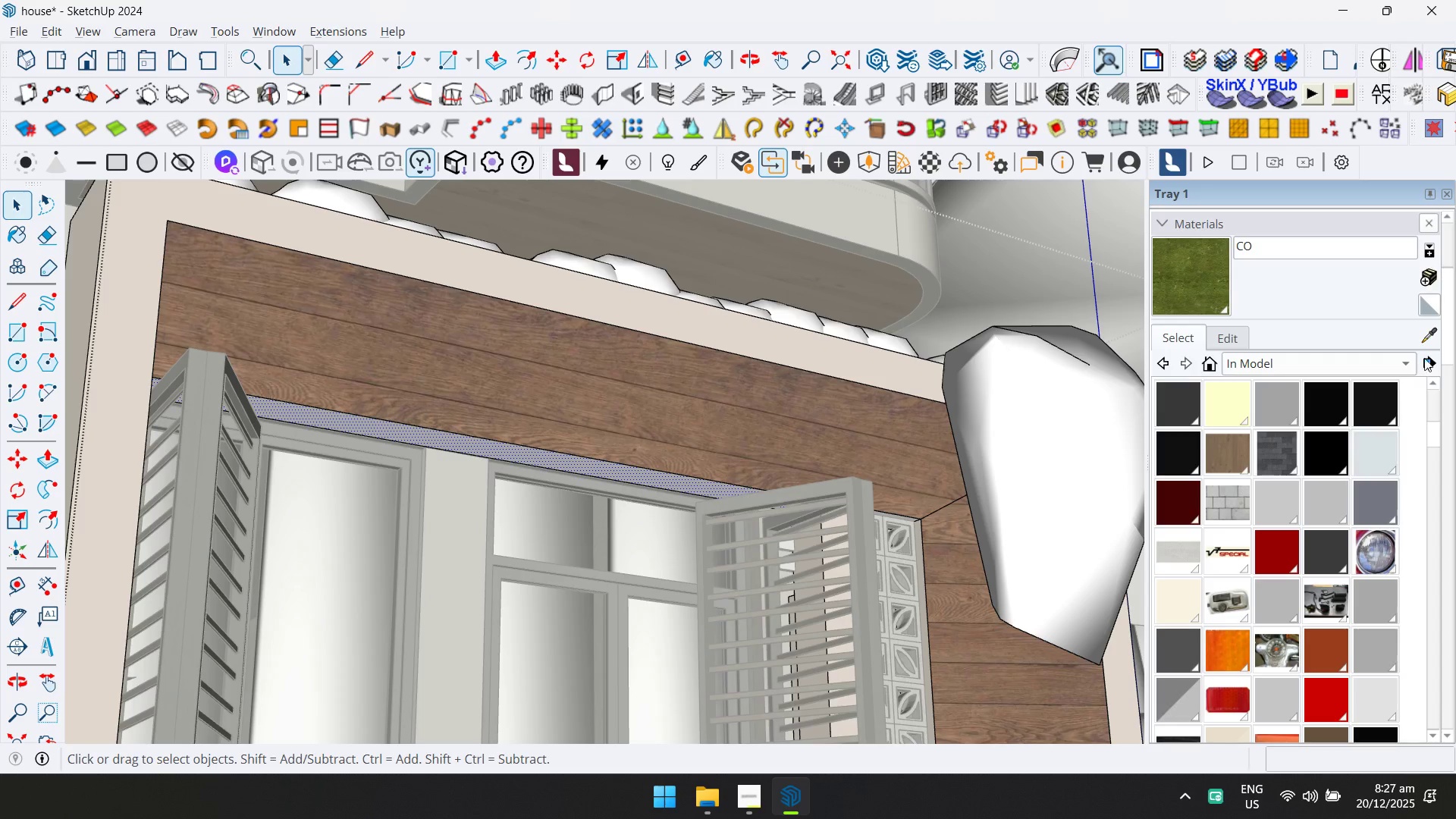 
left_click([1435, 337])
 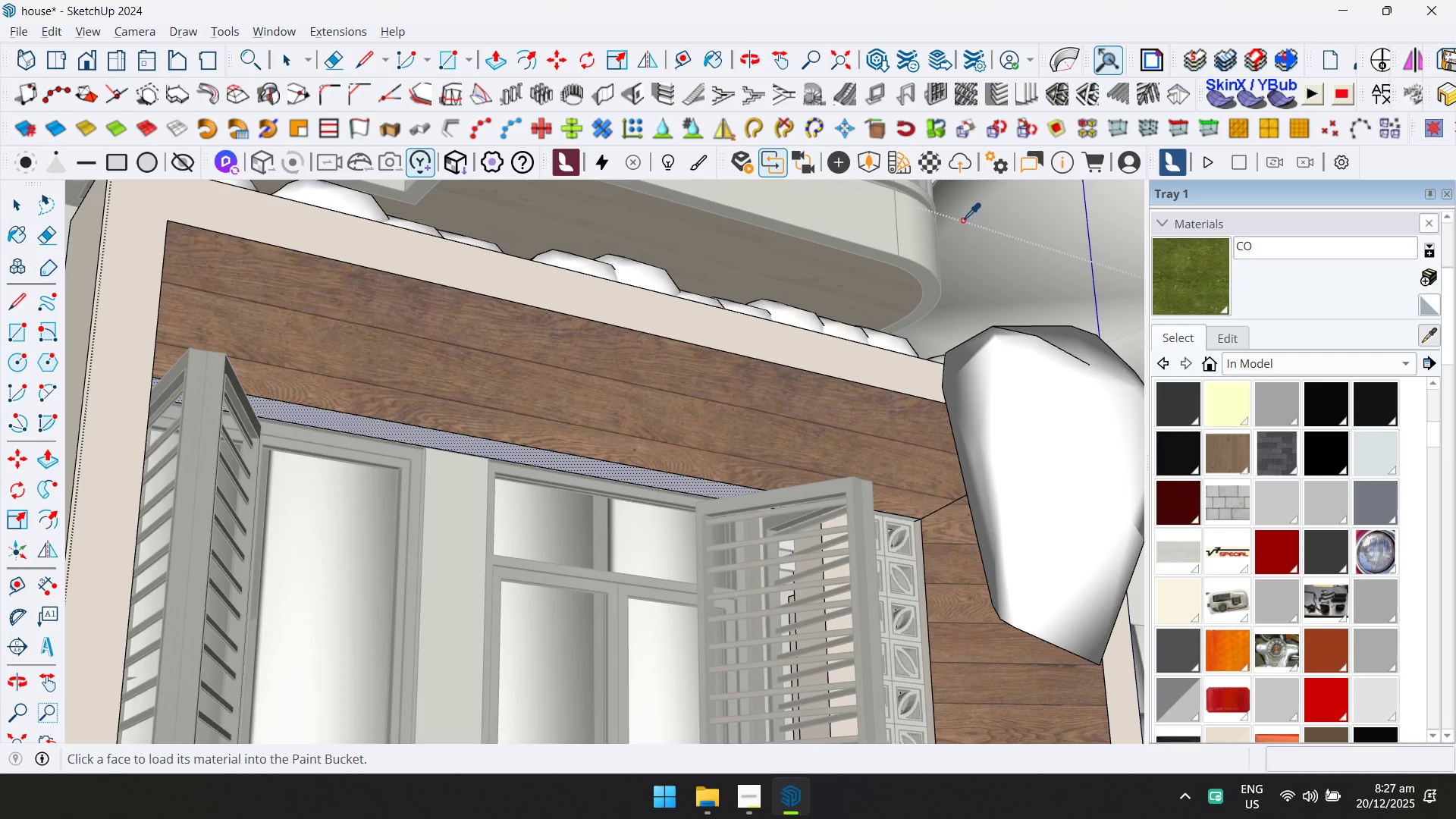 
left_click([918, 234])
 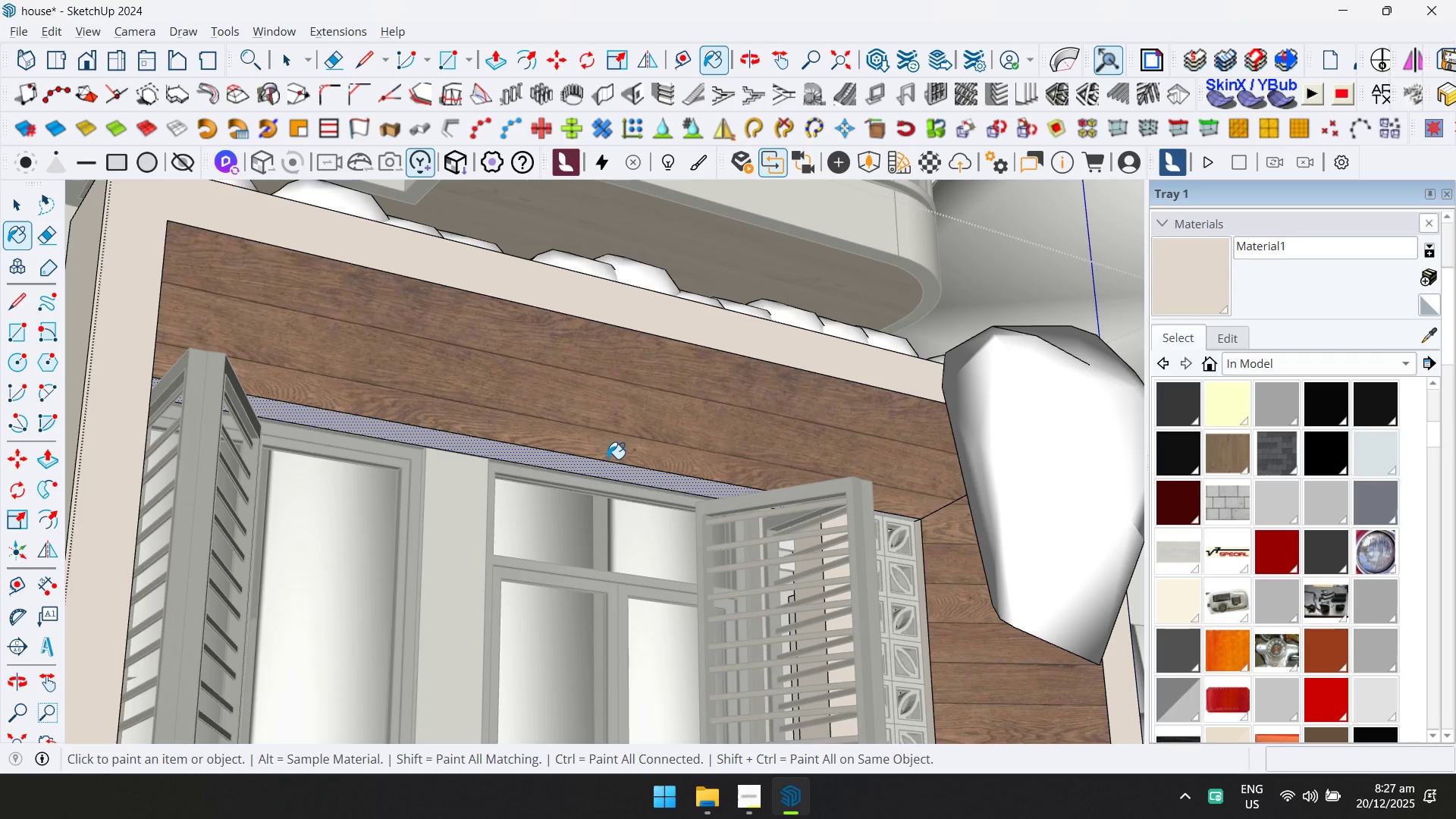 
hold_key(key=ControlLeft, duration=0.48)
left_click([607, 472])
 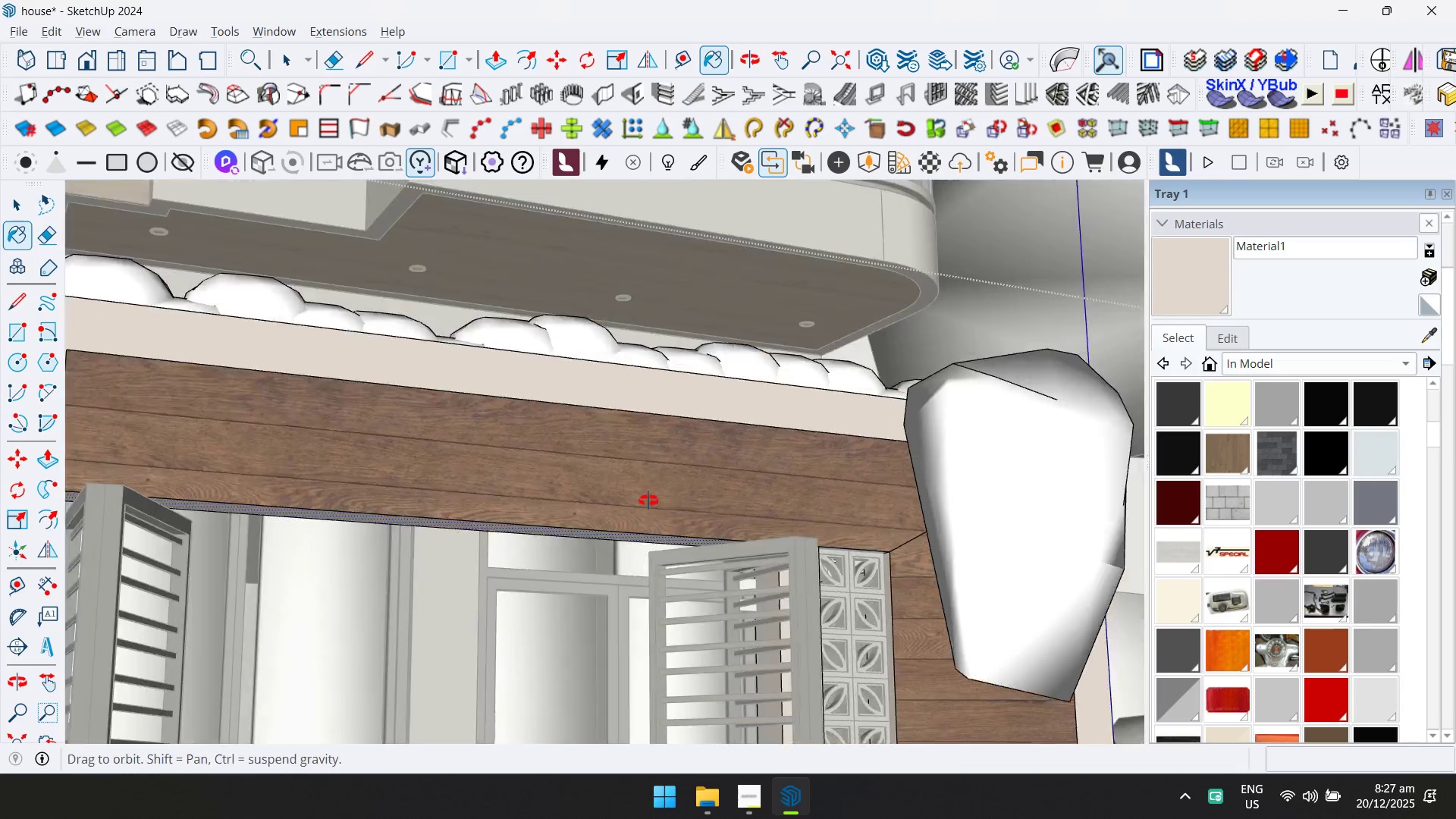 
key(Space)
 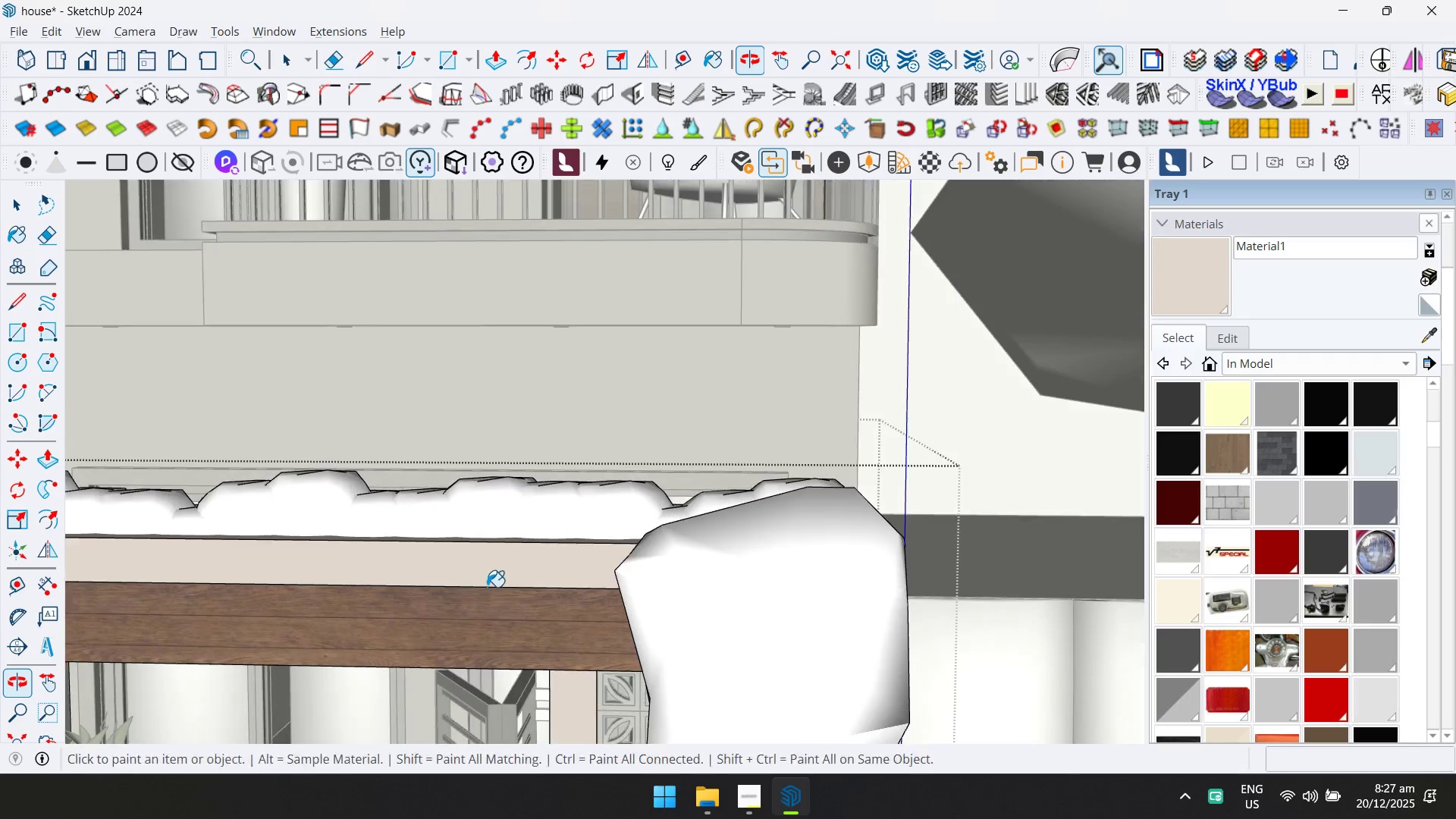 
key(Escape)
 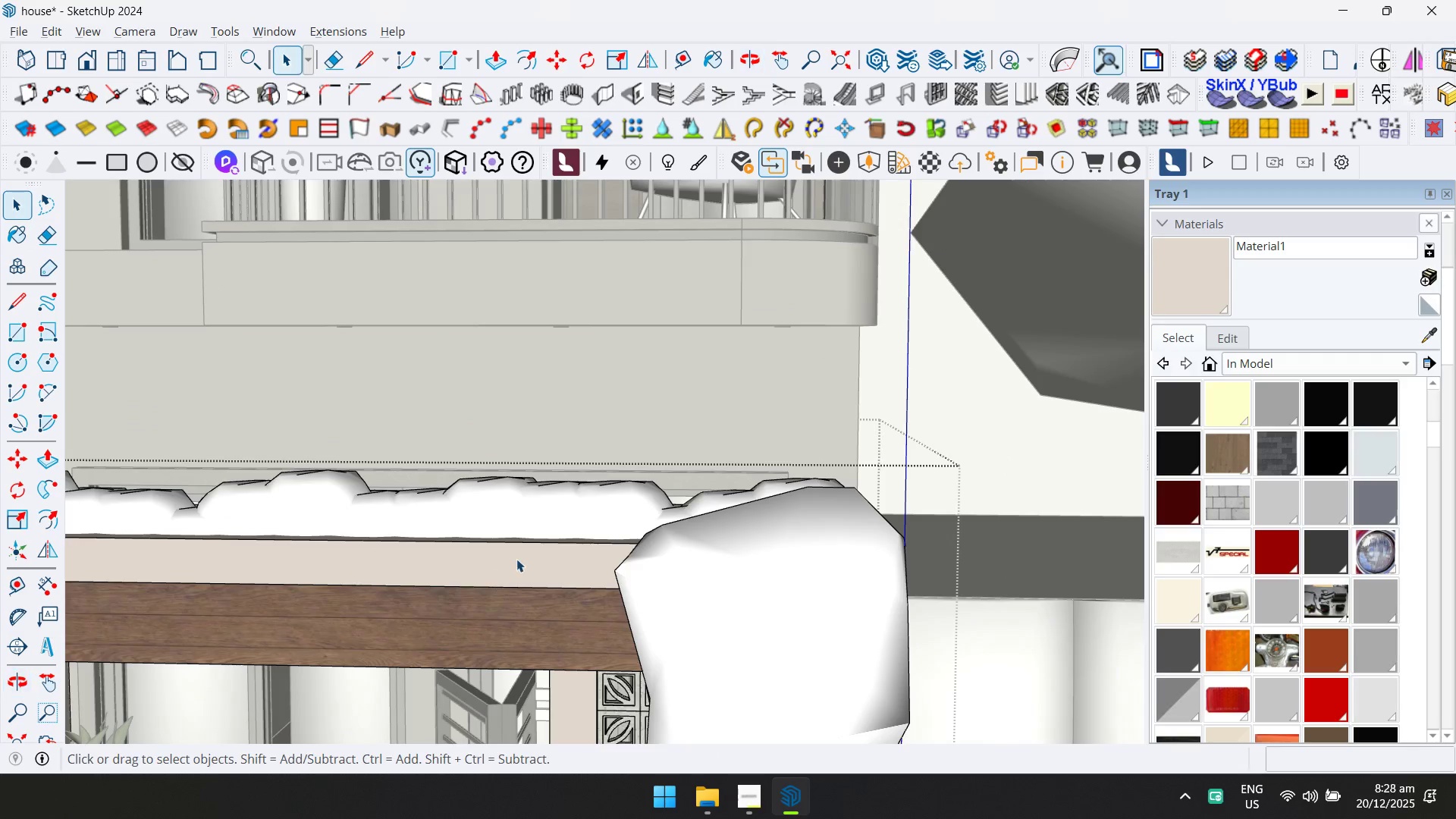 
key(Escape)
 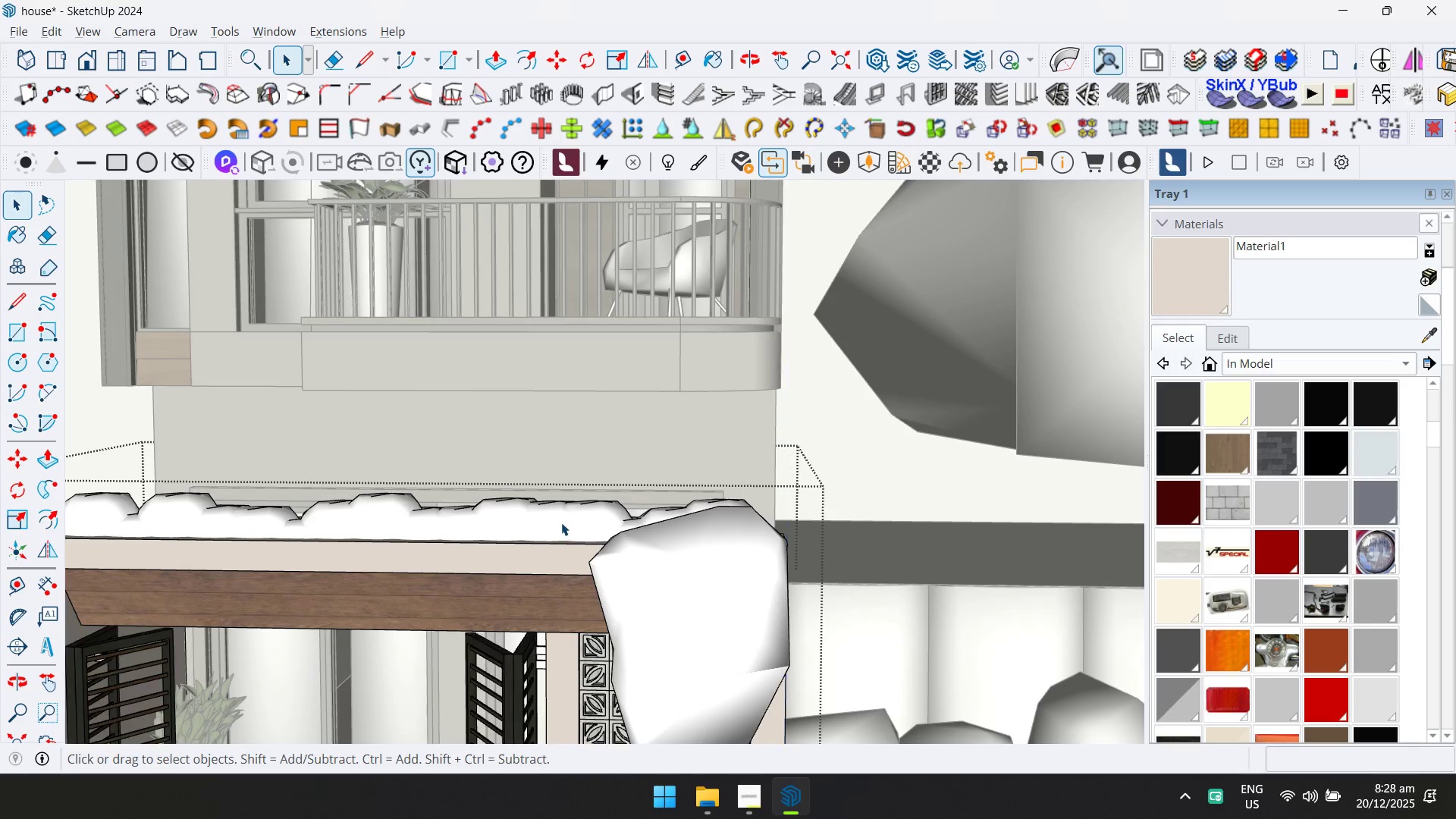 
key(Escape)
 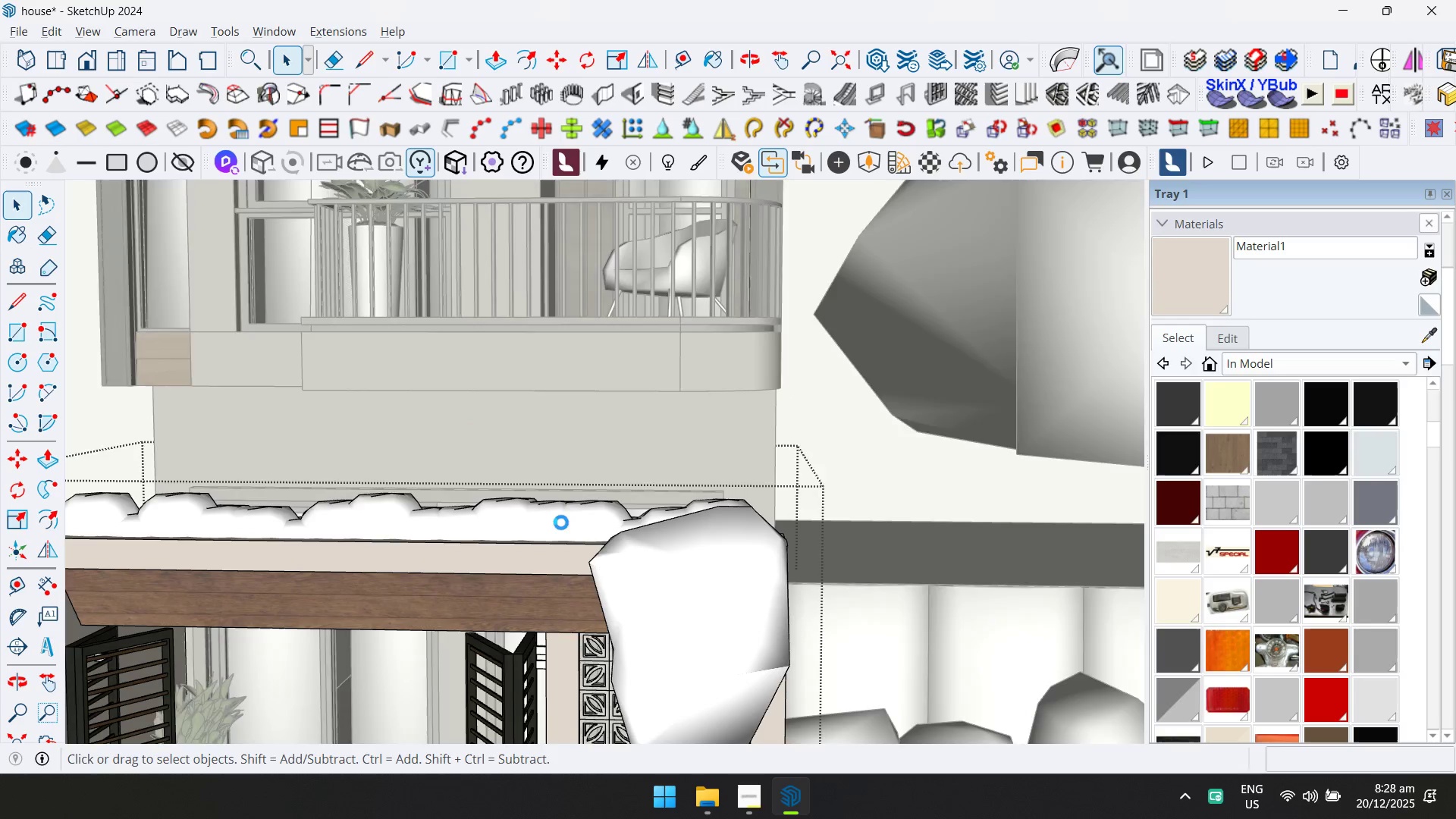 
scroll: coordinate [551, 537], scroll_direction: down, amount: 8.0
 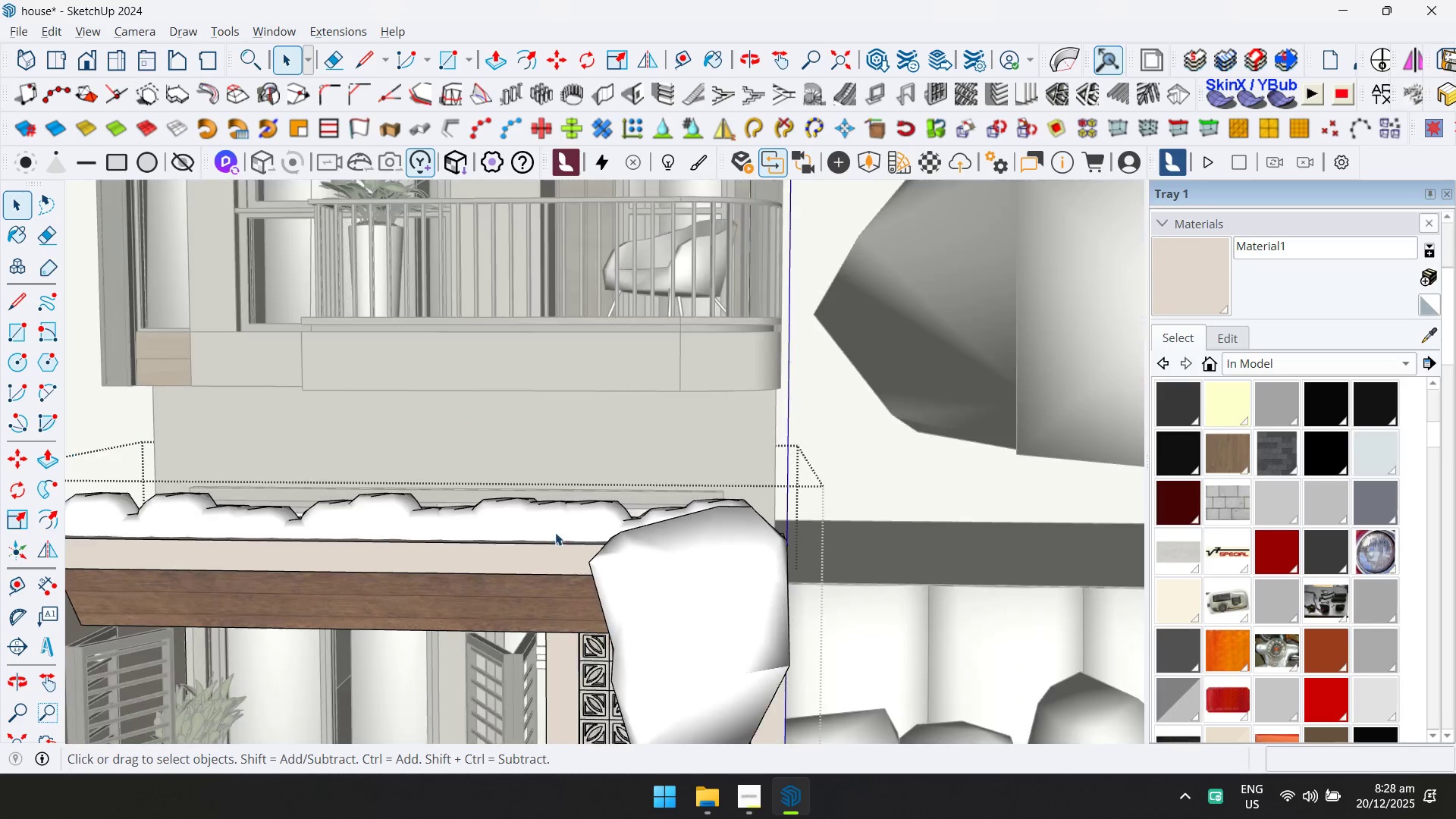 
hold_key(key=ShiftLeft, duration=0.56)
 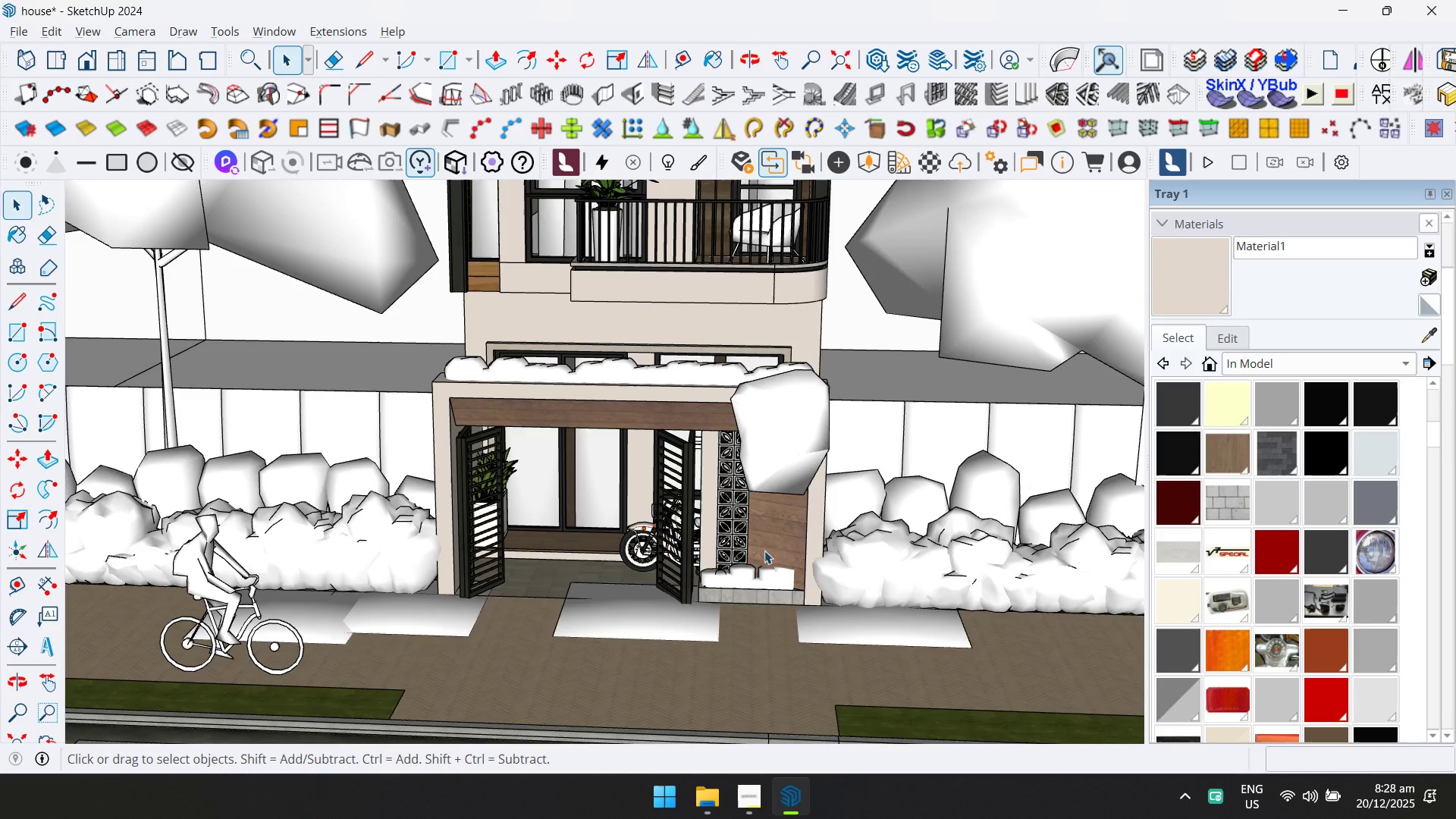 
scroll: coordinate [569, 517], scroll_direction: down, amount: 8.0
 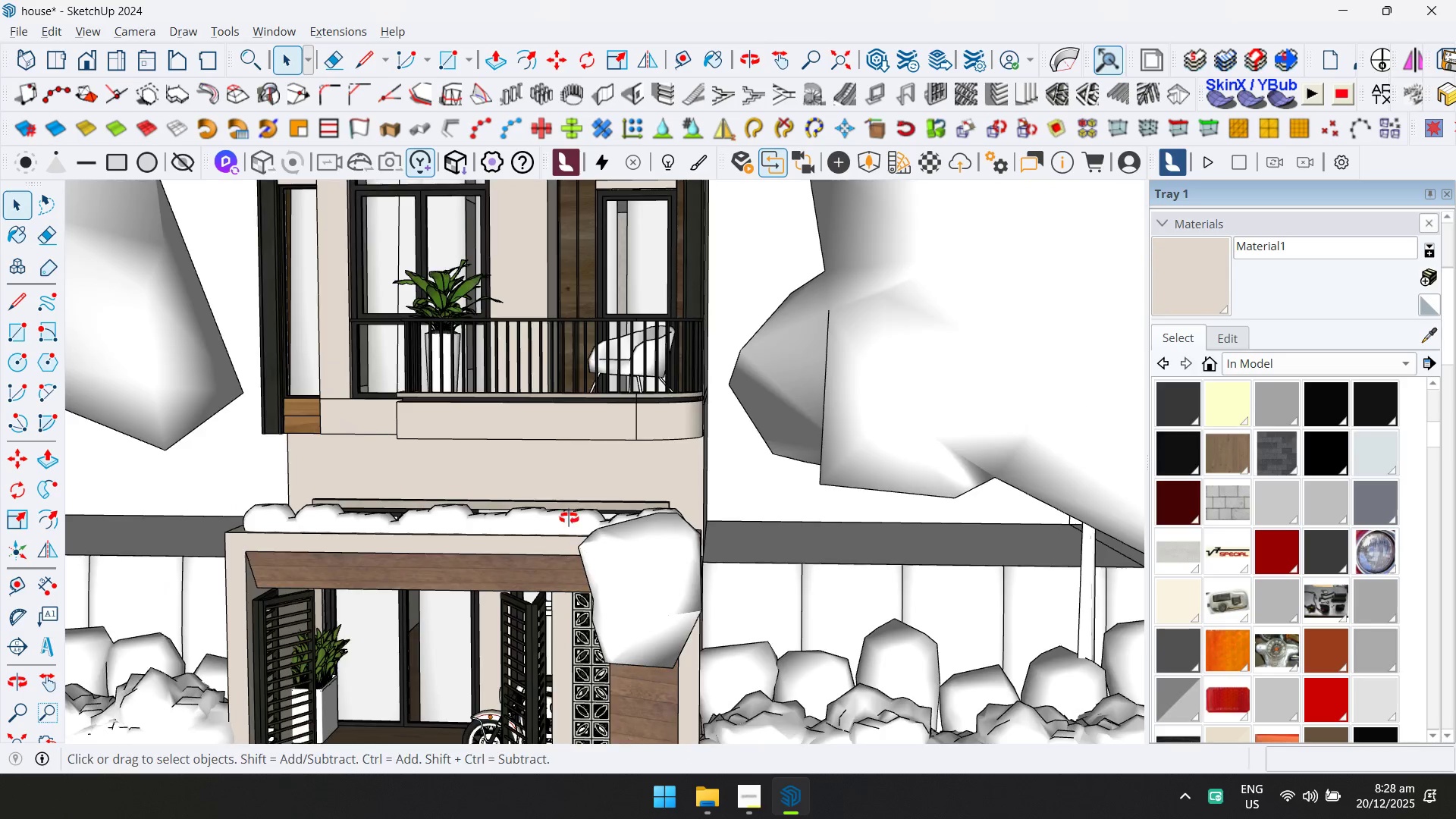 
hold_key(key=ShiftLeft, duration=0.44)
scroll: coordinate [561, 381], scroll_direction: down, amount: 5.0
 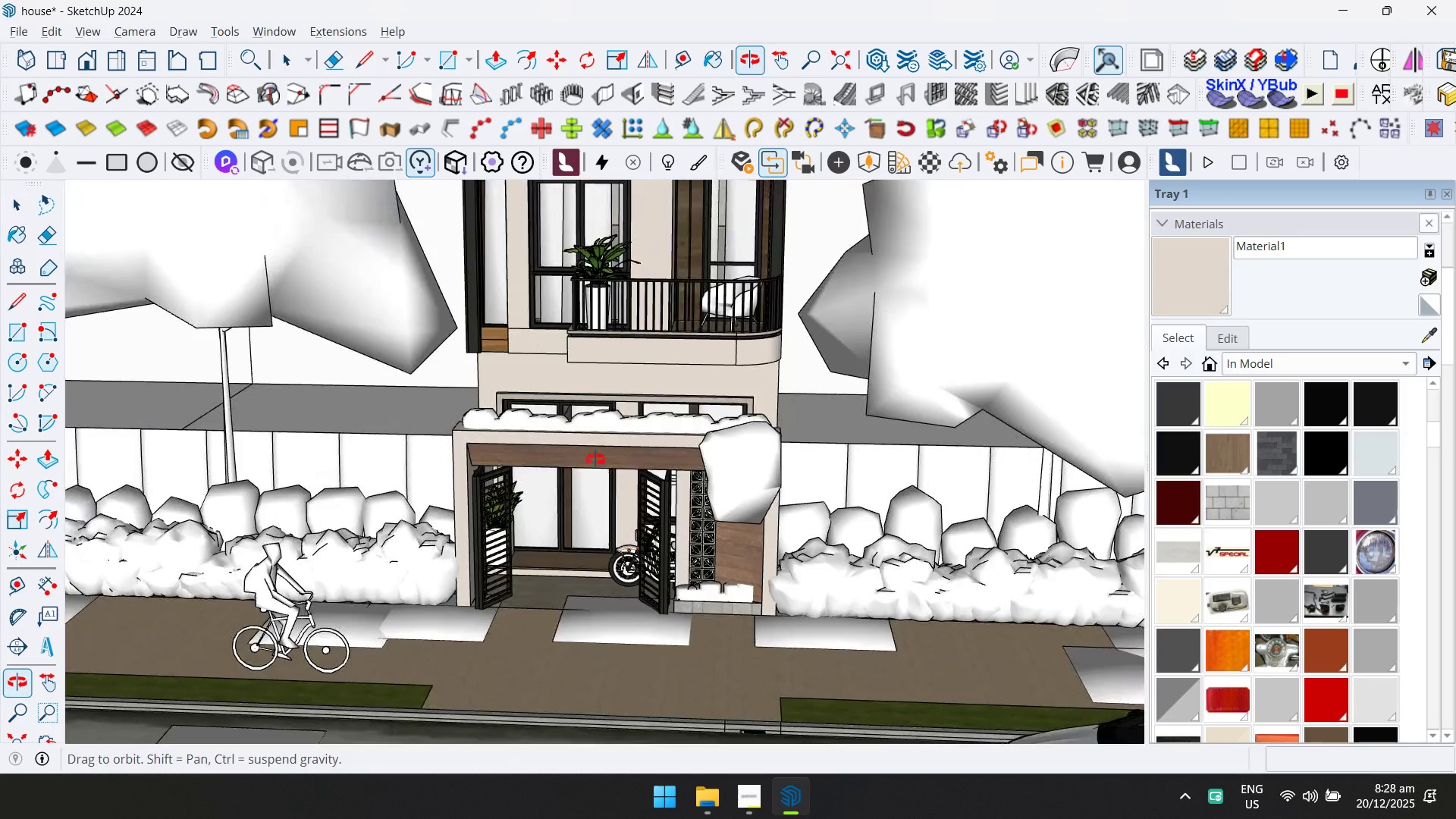 
hold_key(key=ShiftLeft, duration=0.72)
 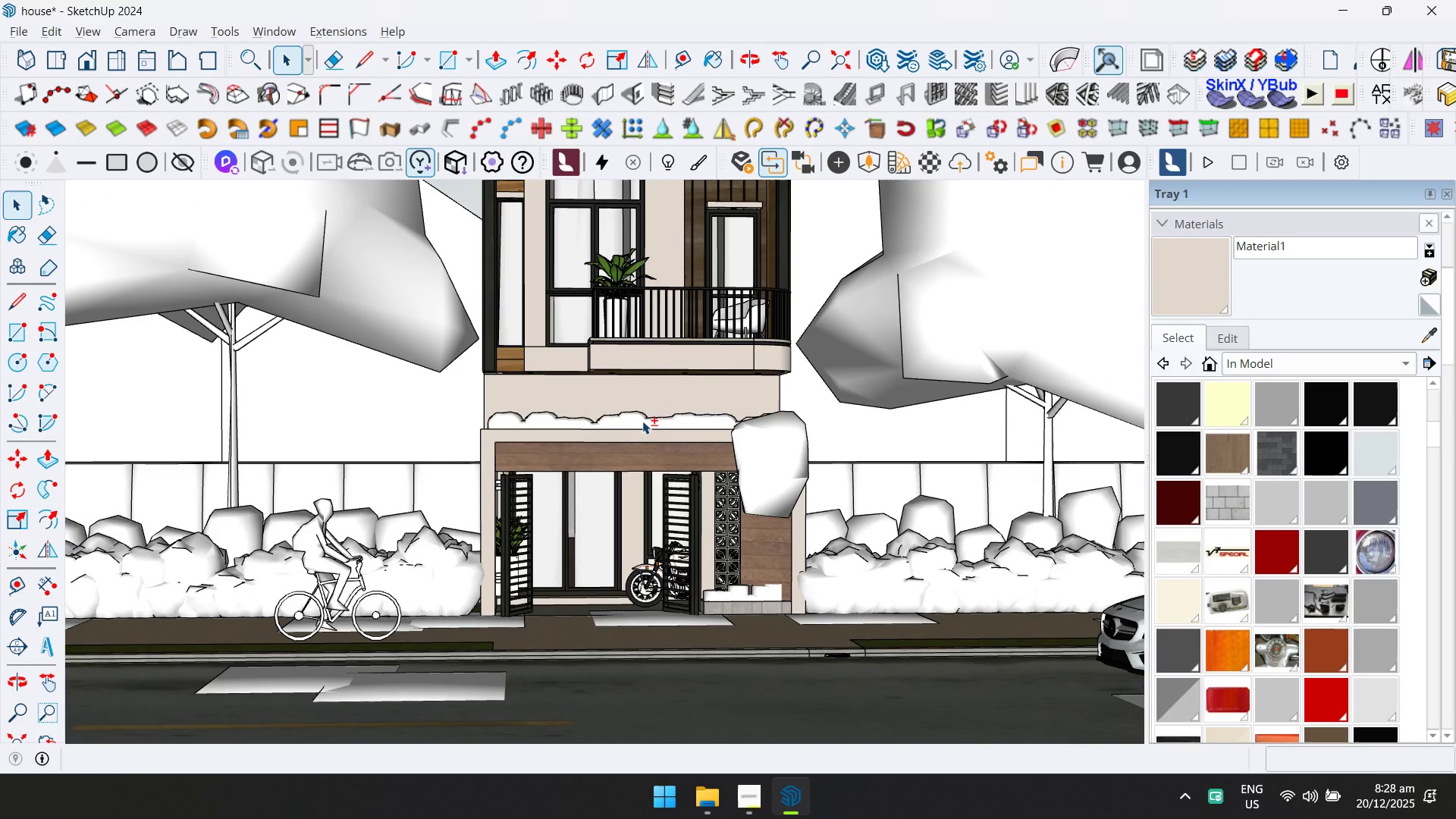 
scroll: coordinate [639, 432], scroll_direction: down, amount: 7.0
 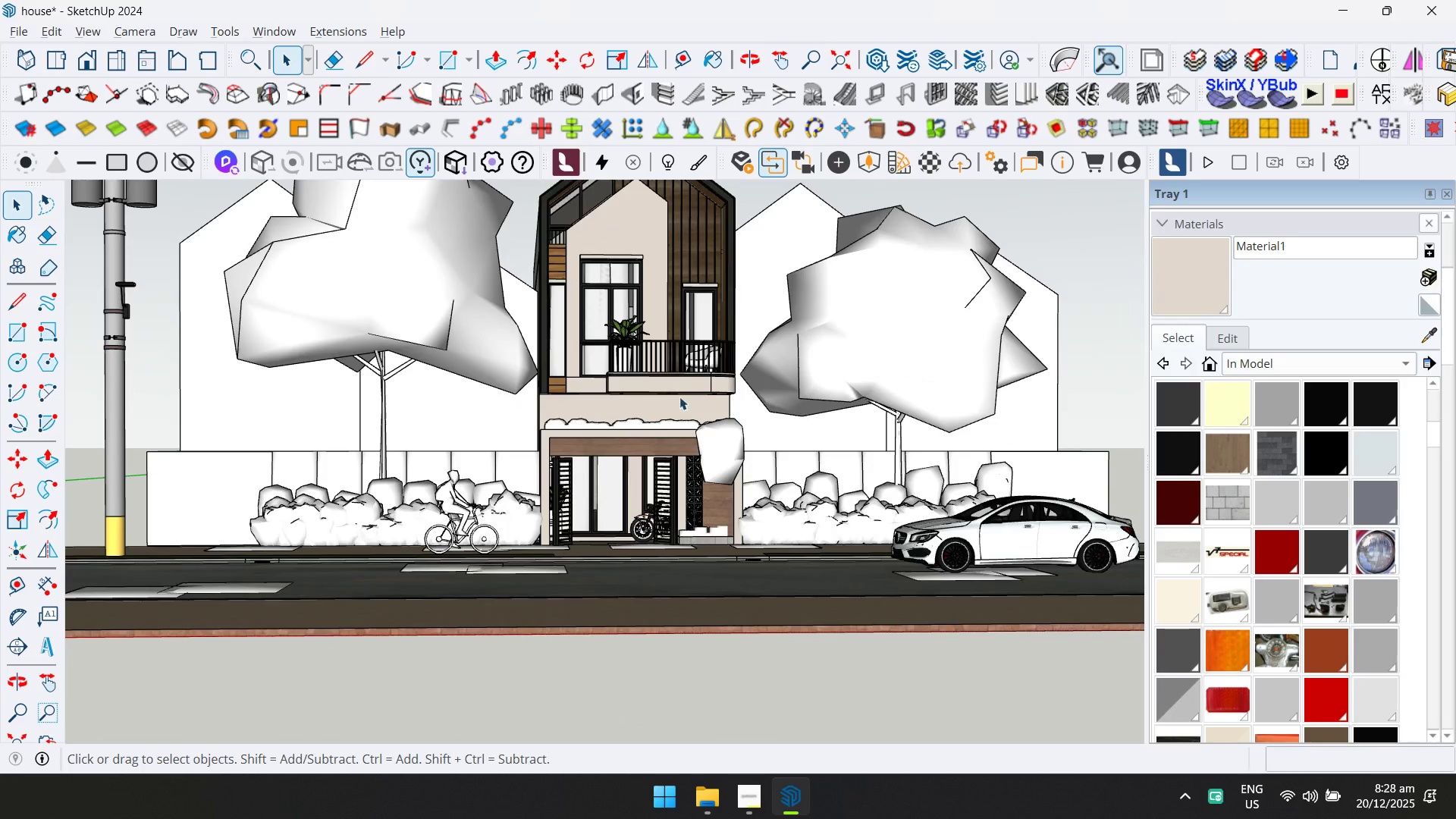 
key(Shift+ShiftLeft)
 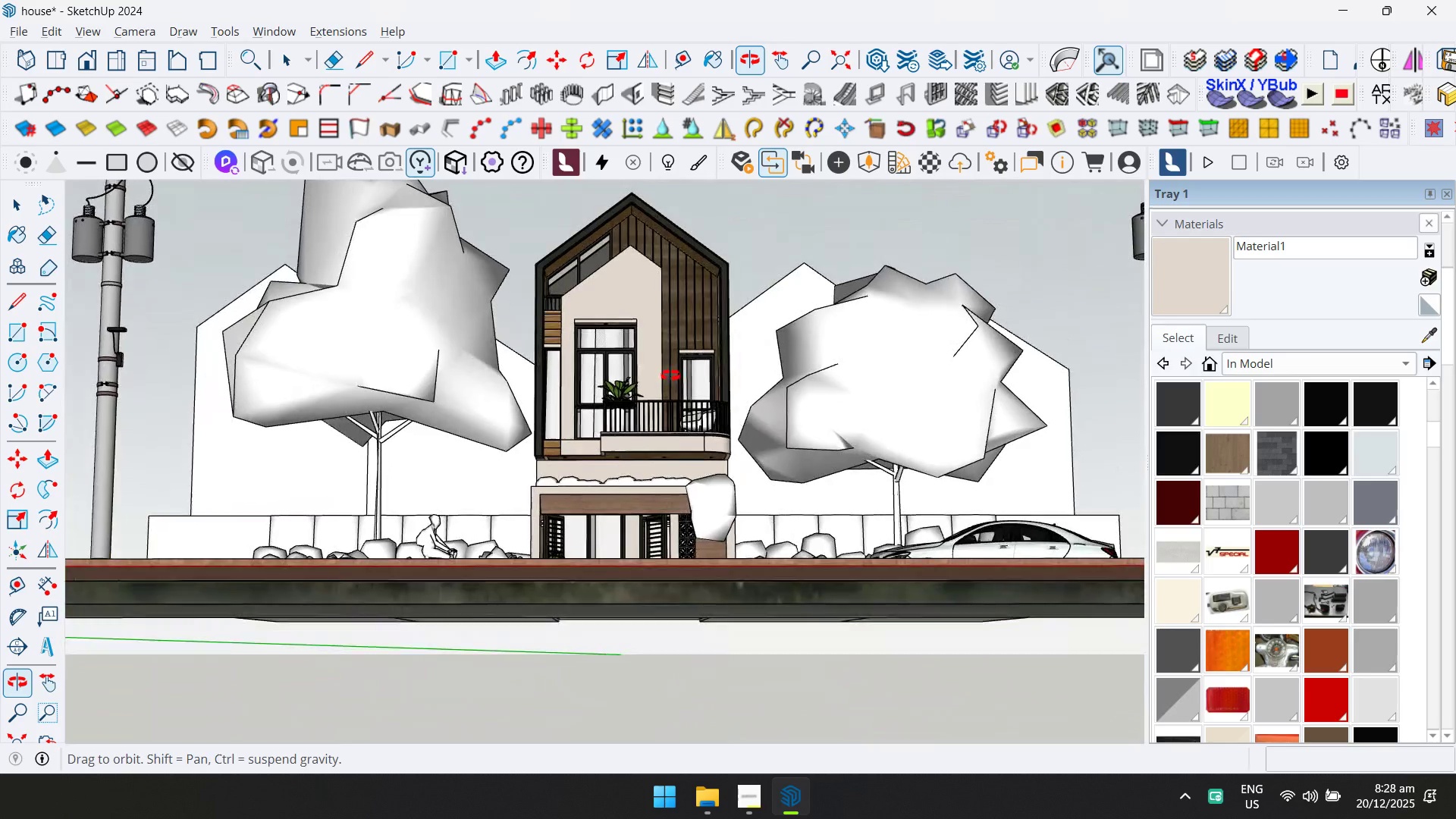 
scroll: coordinate [634, 512], scroll_direction: down, amount: 5.0
 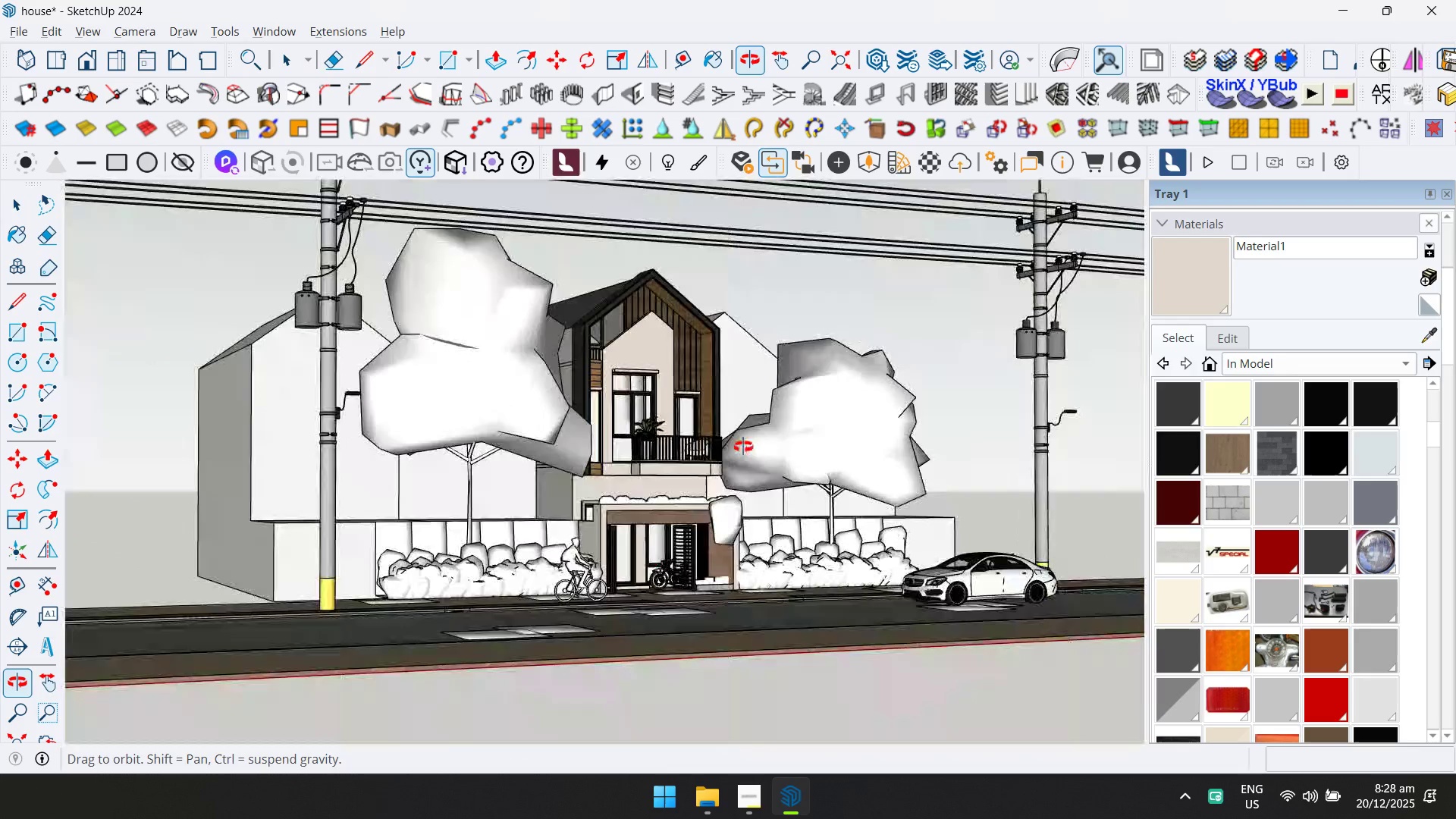 
key(Control+S)
 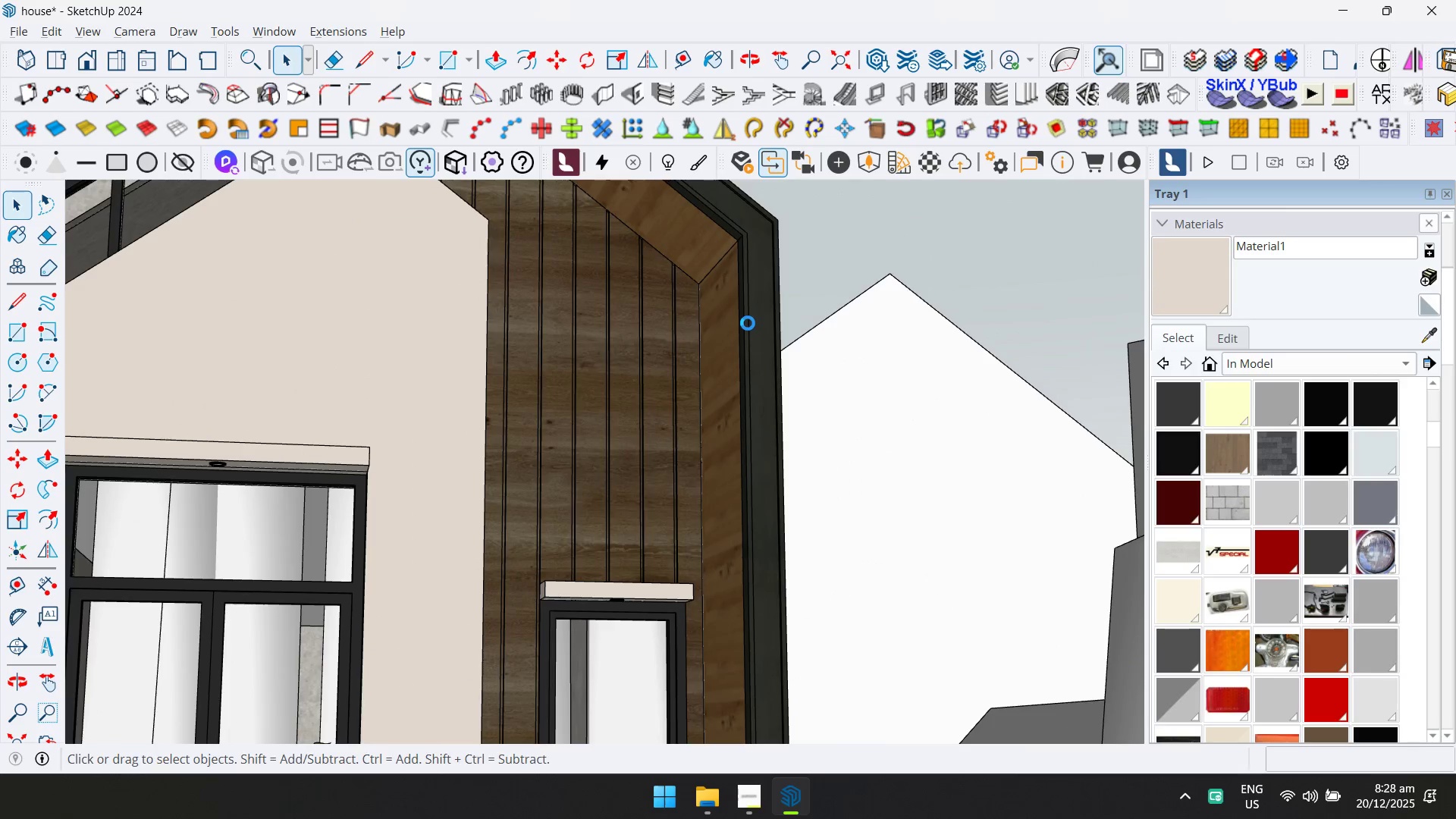 
scroll: coordinate [704, 350], scroll_direction: up, amount: 18.0
 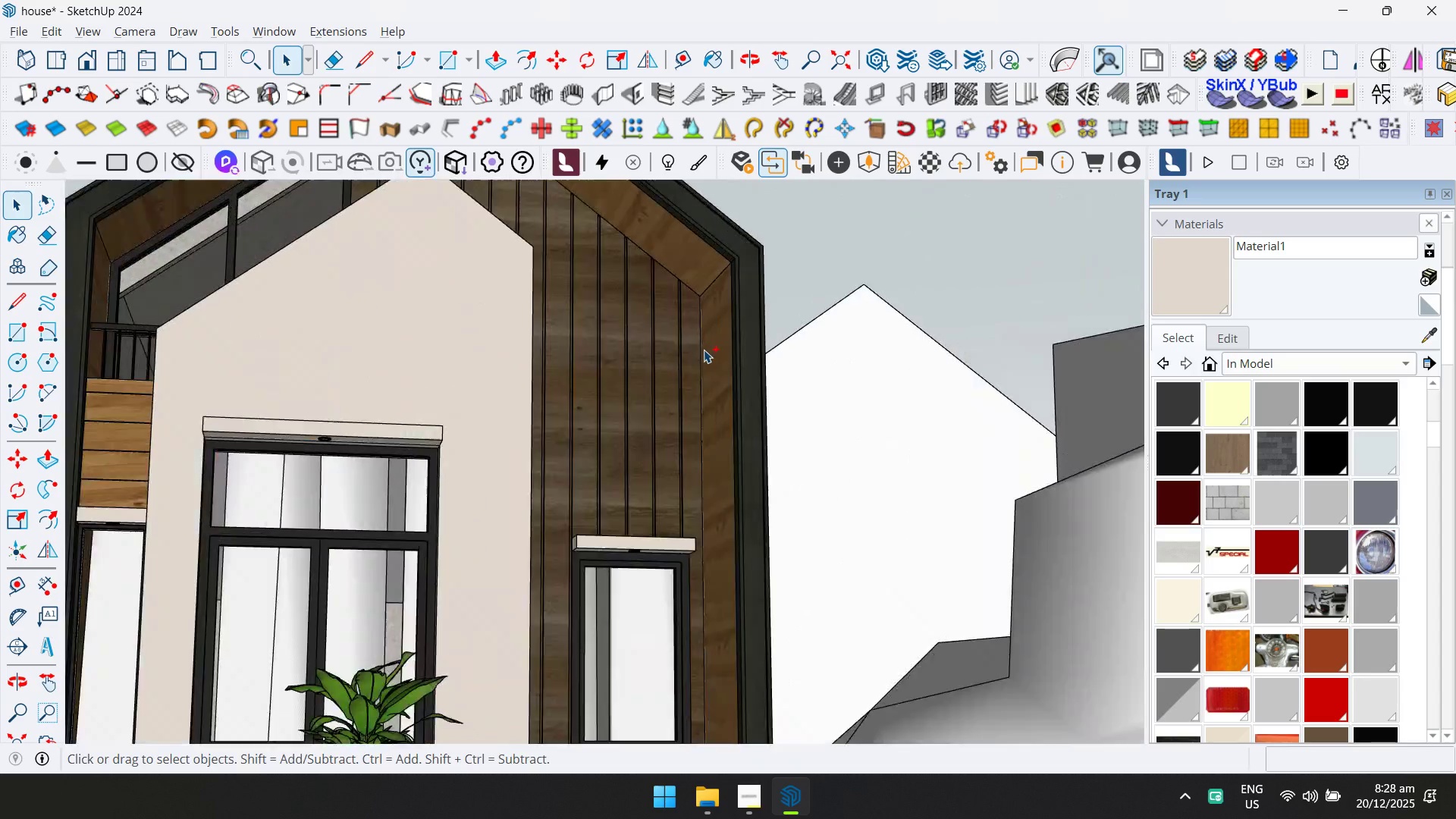 
hold_key(key=ShiftLeft, duration=0.59)
scroll: coordinate [682, 328], scroll_direction: down, amount: 14.0
 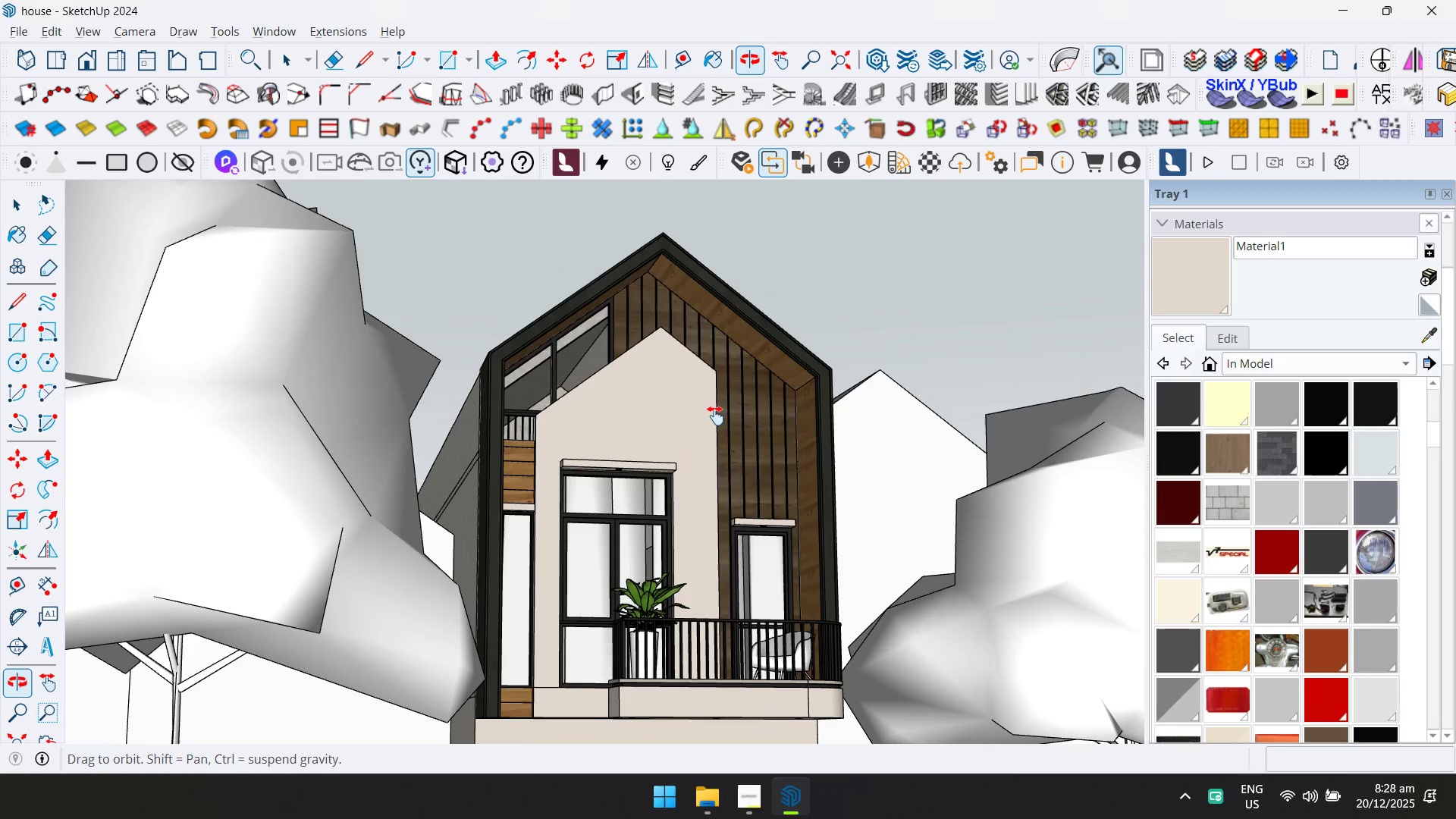 
hold_key(key=ShiftLeft, duration=0.36)
 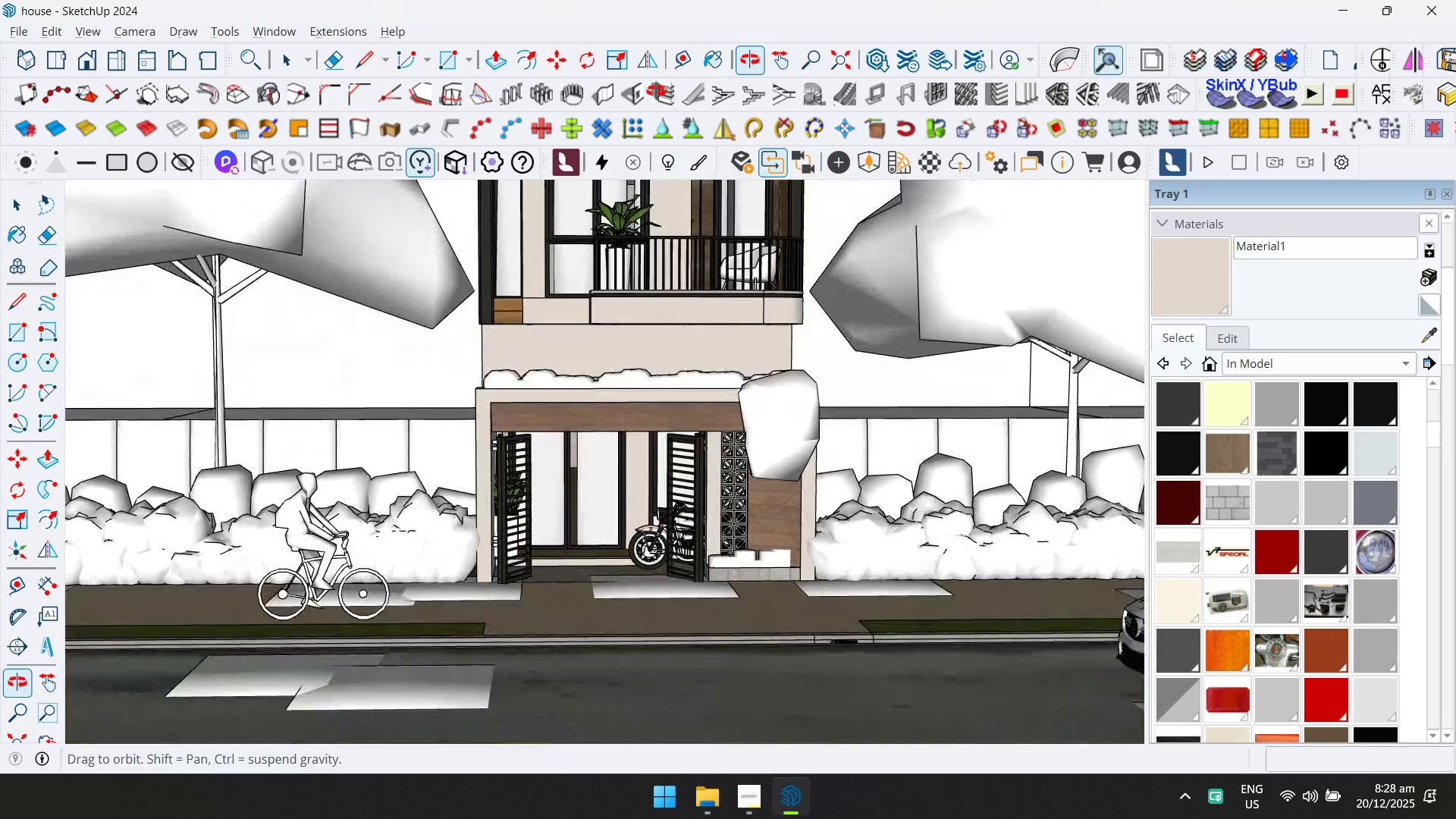 
hold_key(key=ShiftLeft, duration=0.58)
 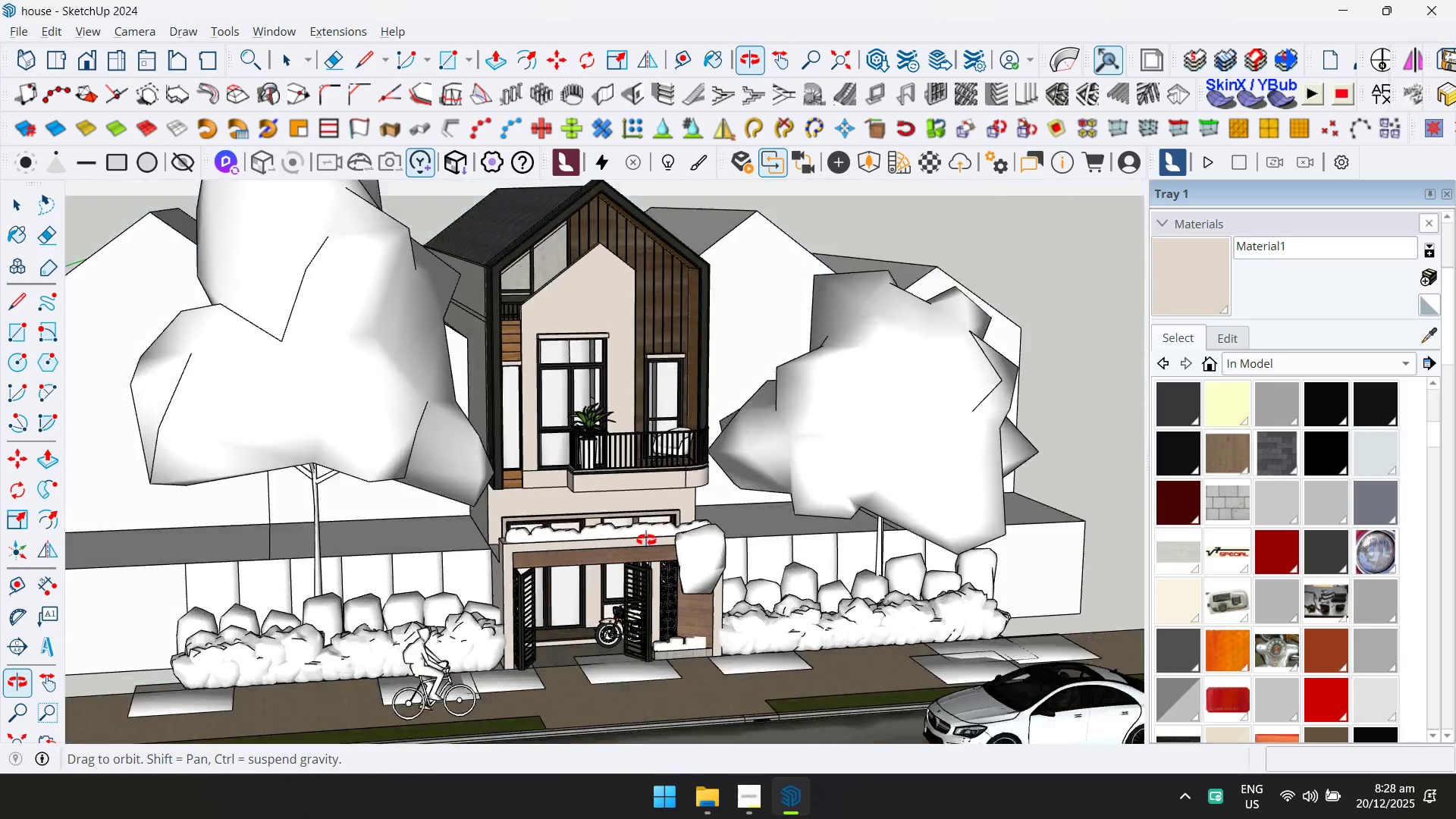 
scroll: coordinate [632, 349], scroll_direction: down, amount: 5.0
 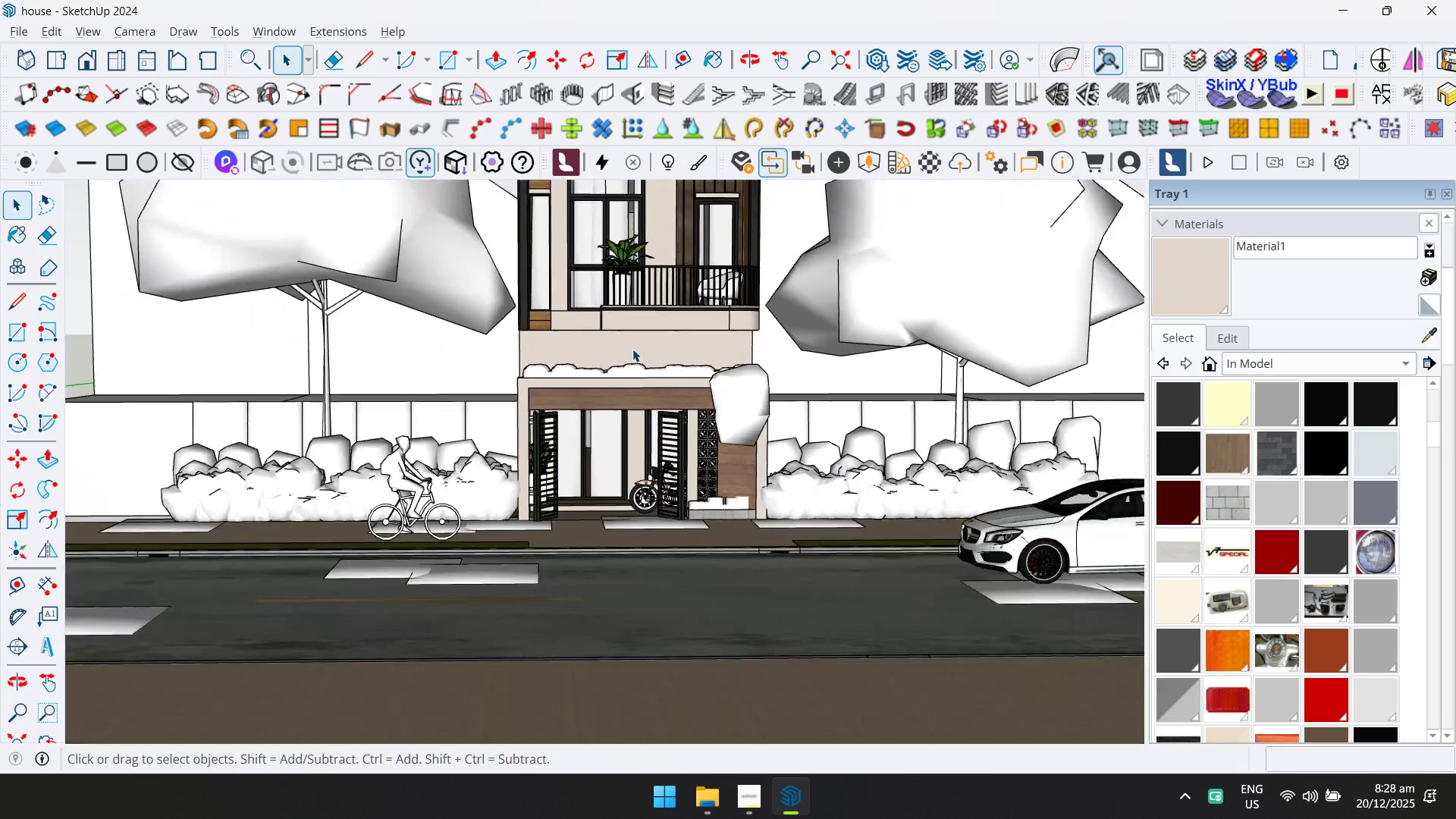 
key(Control+ControlLeft)
 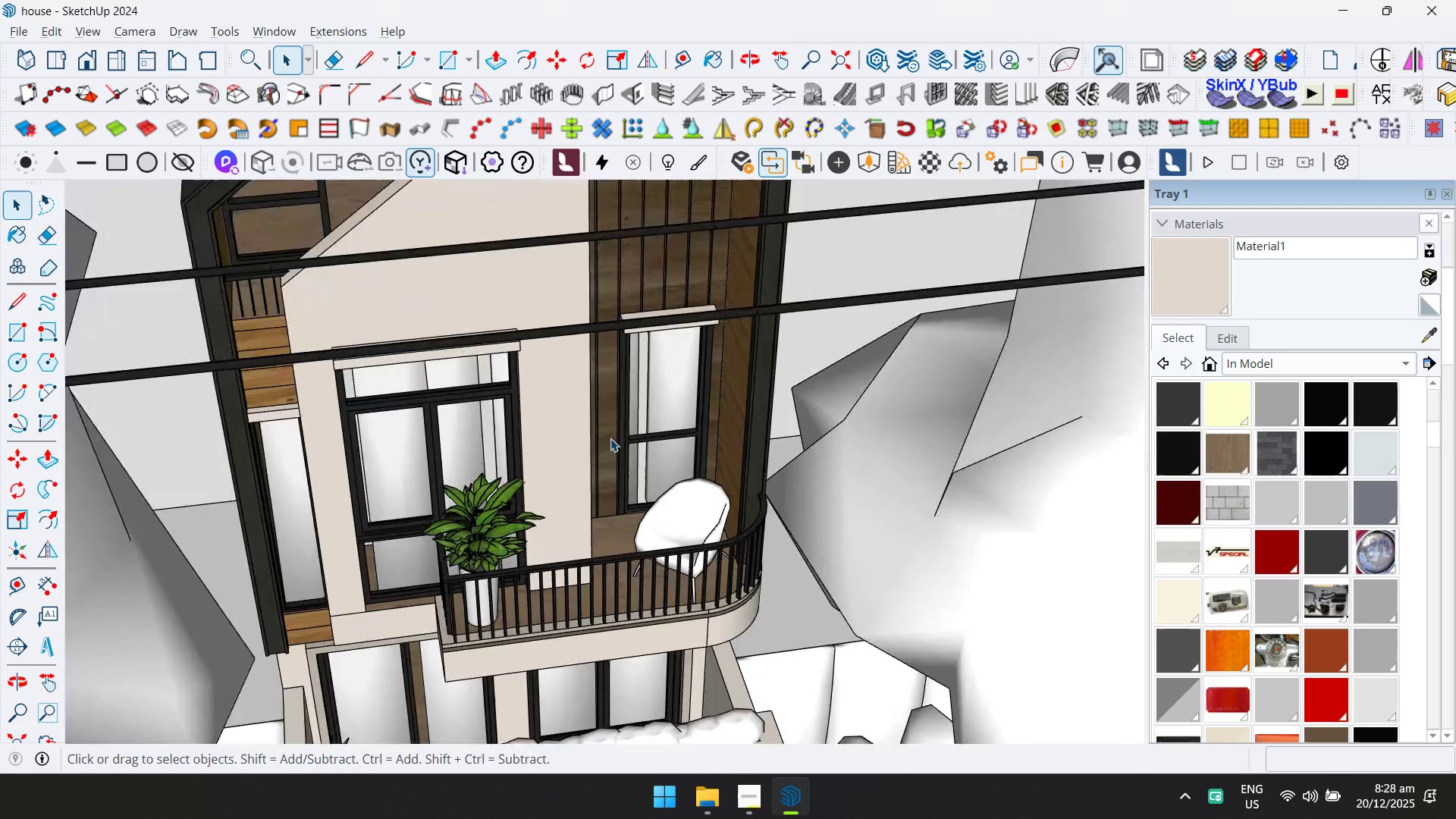 
key(Control+S)
 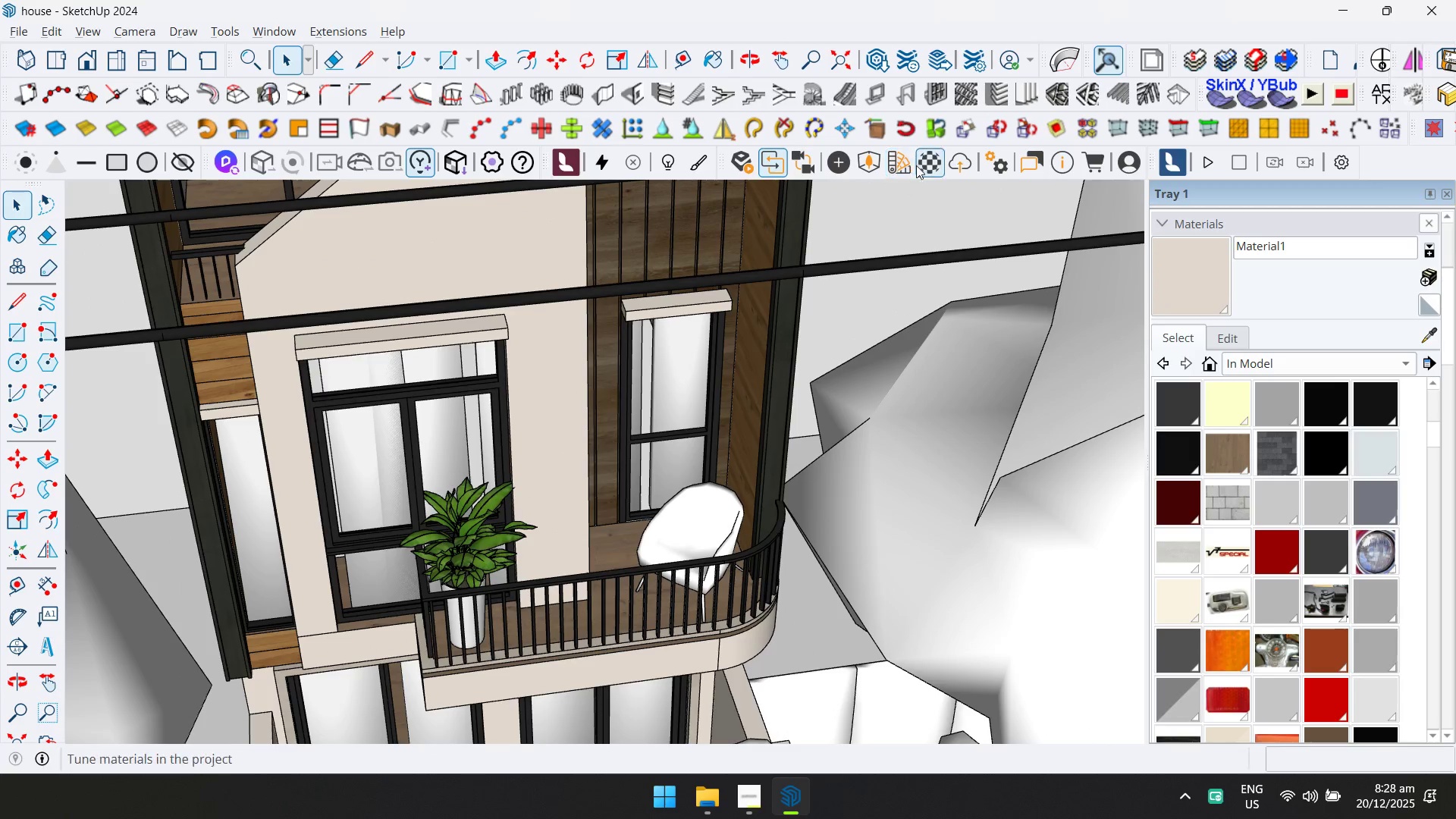 
scroll: coordinate [610, 438], scroll_direction: up, amount: 15.0
 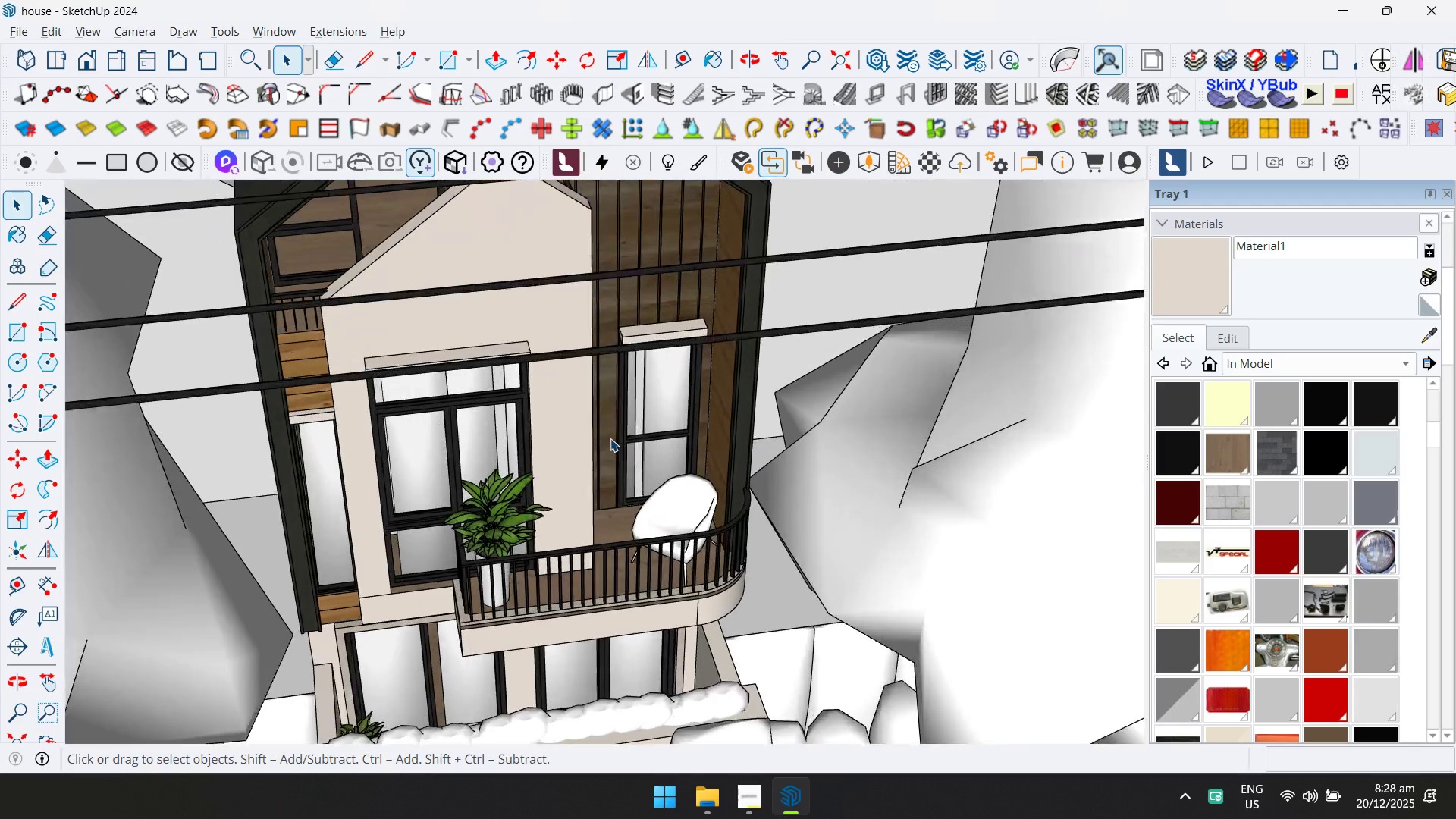 
wait(8.06)
 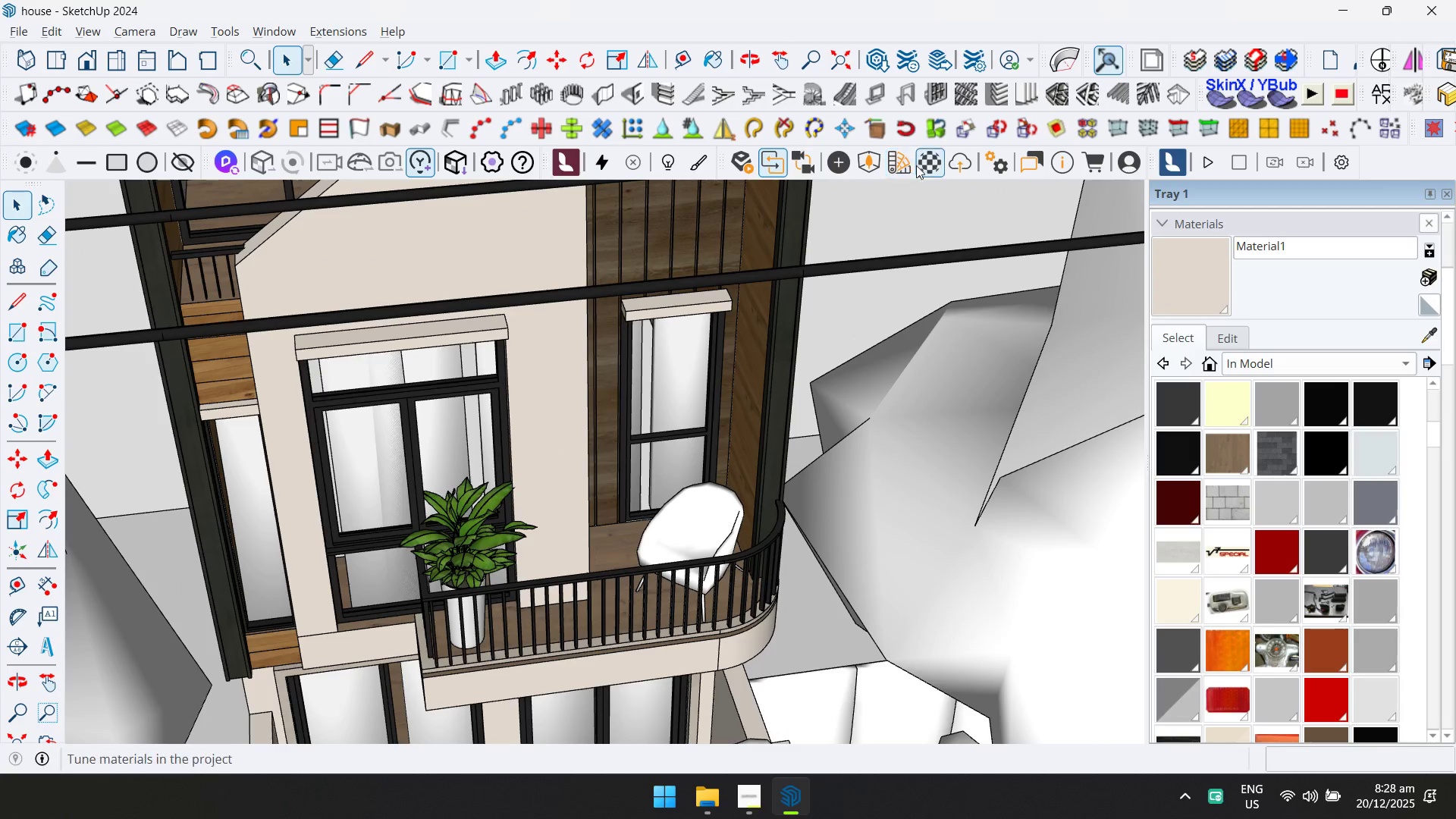 
left_click([868, 162])
 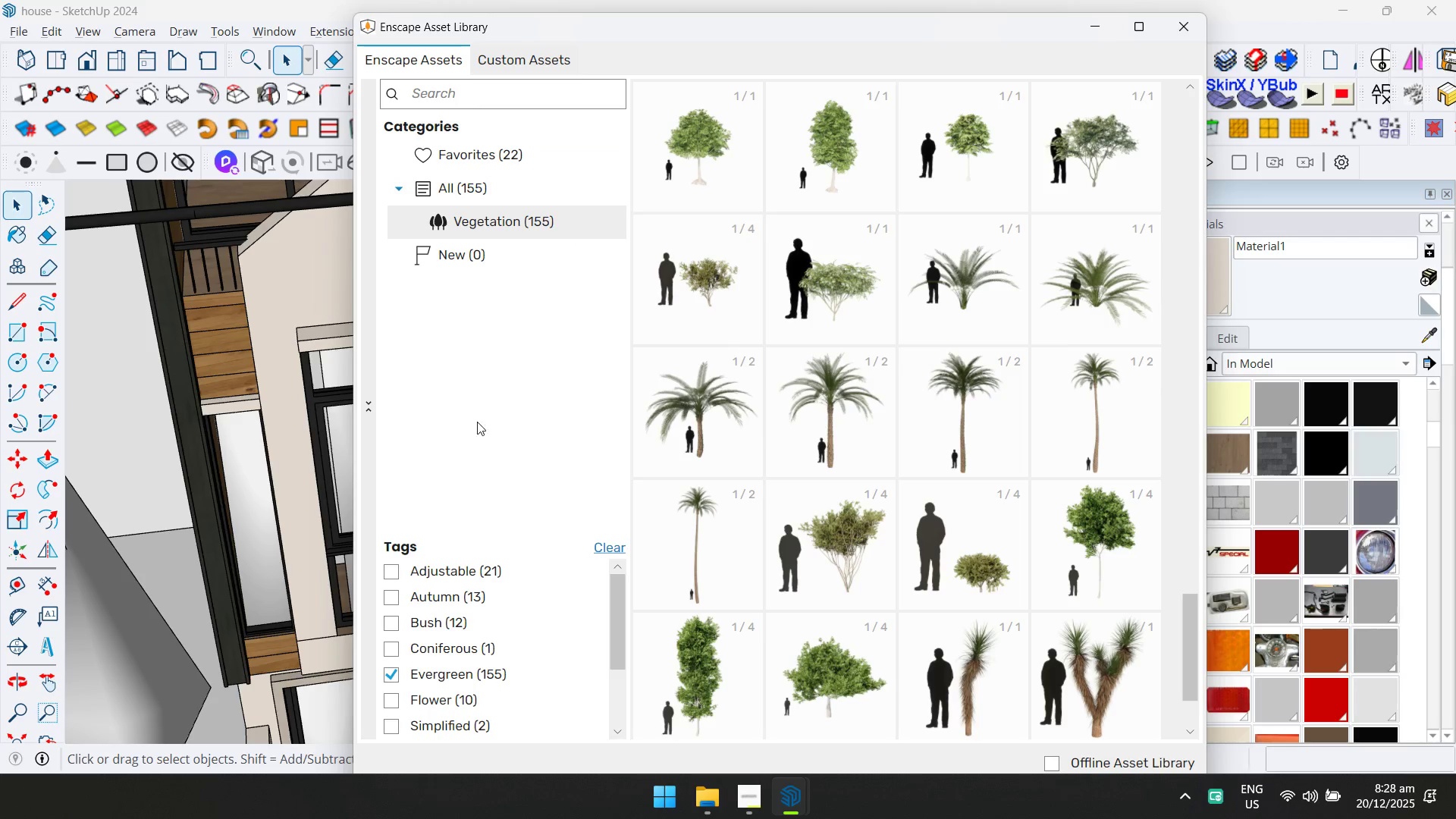 
left_click([602, 552])
 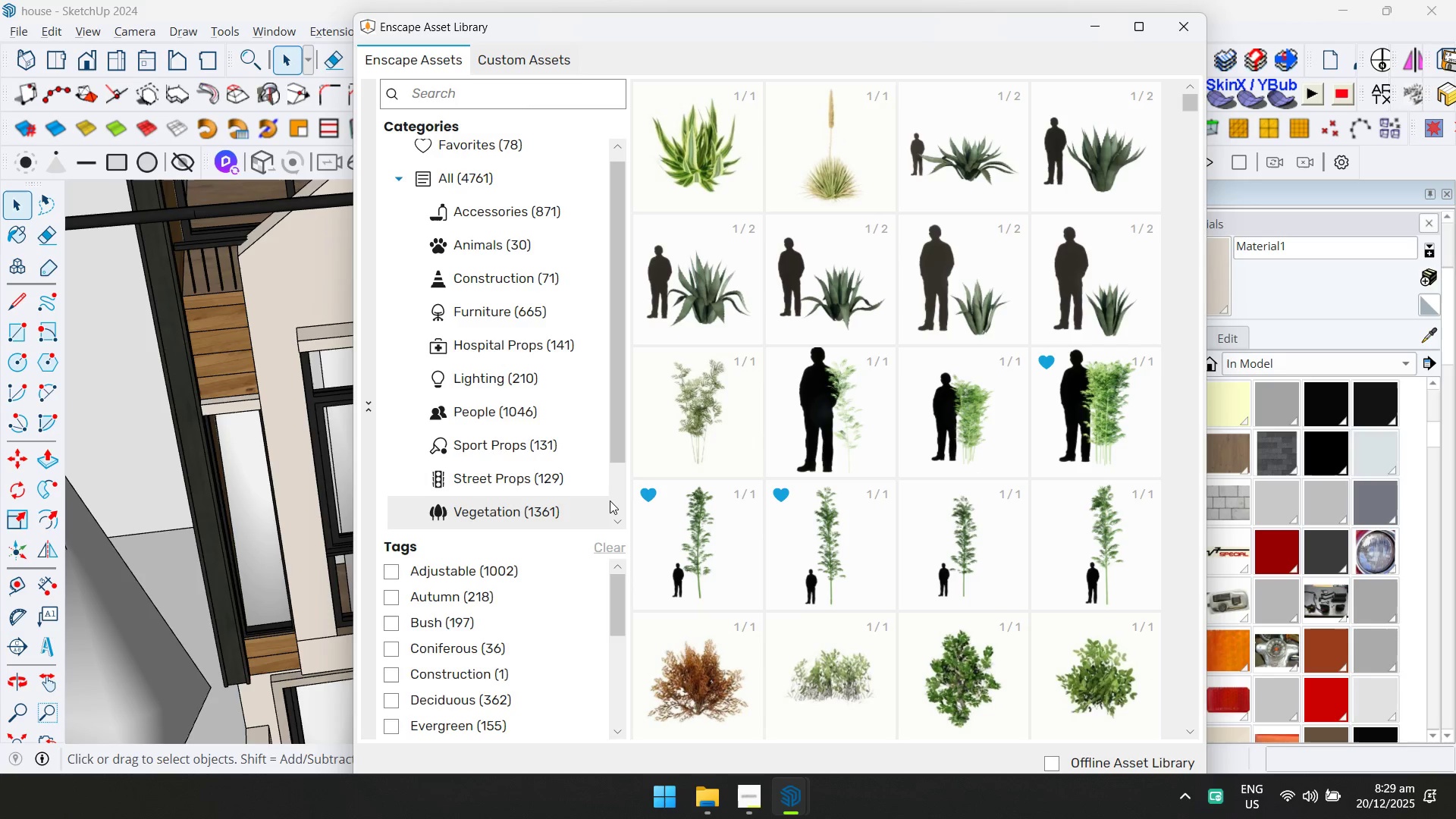 
wait(65.09)
 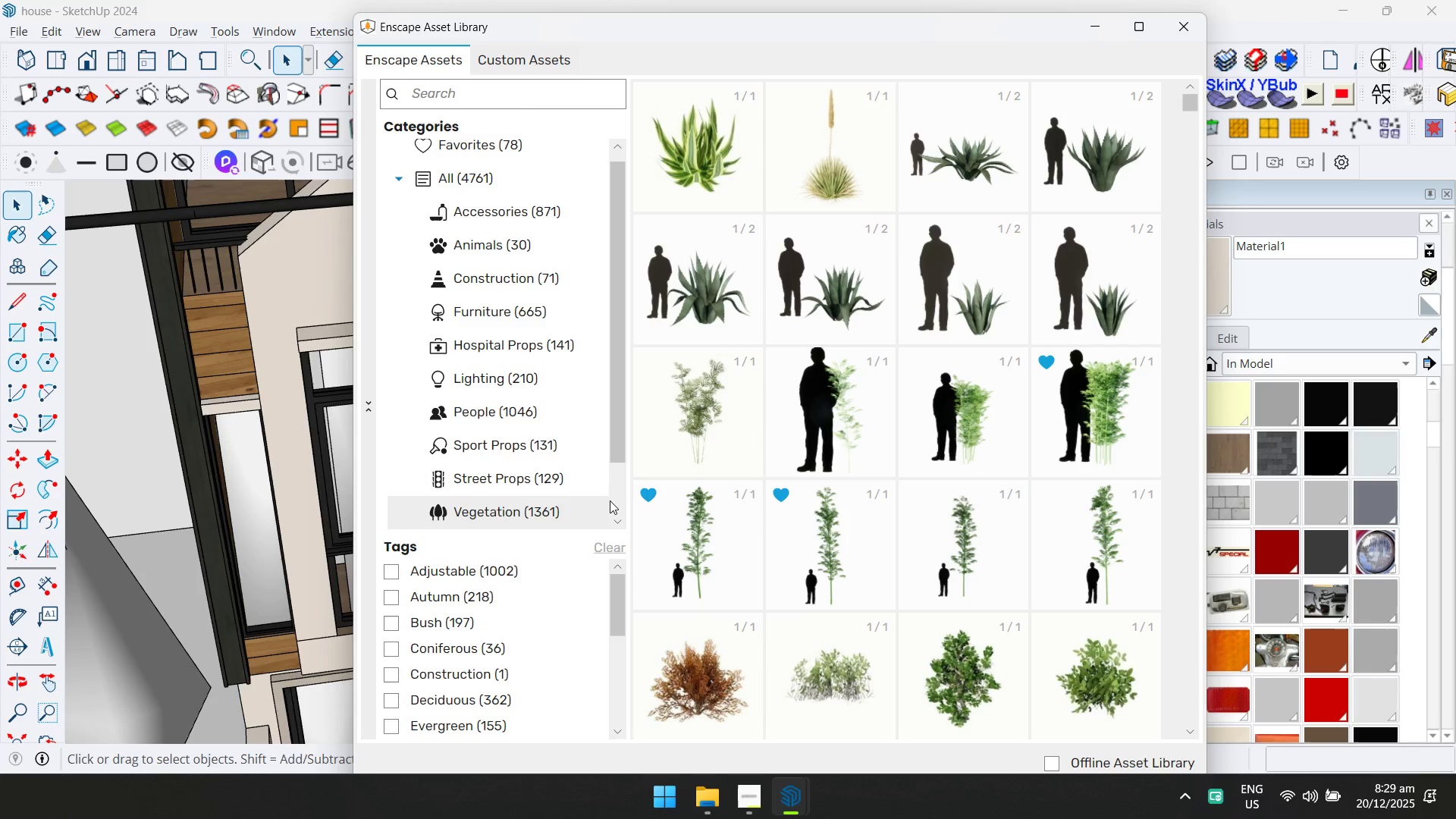 
left_click([521, 422])
 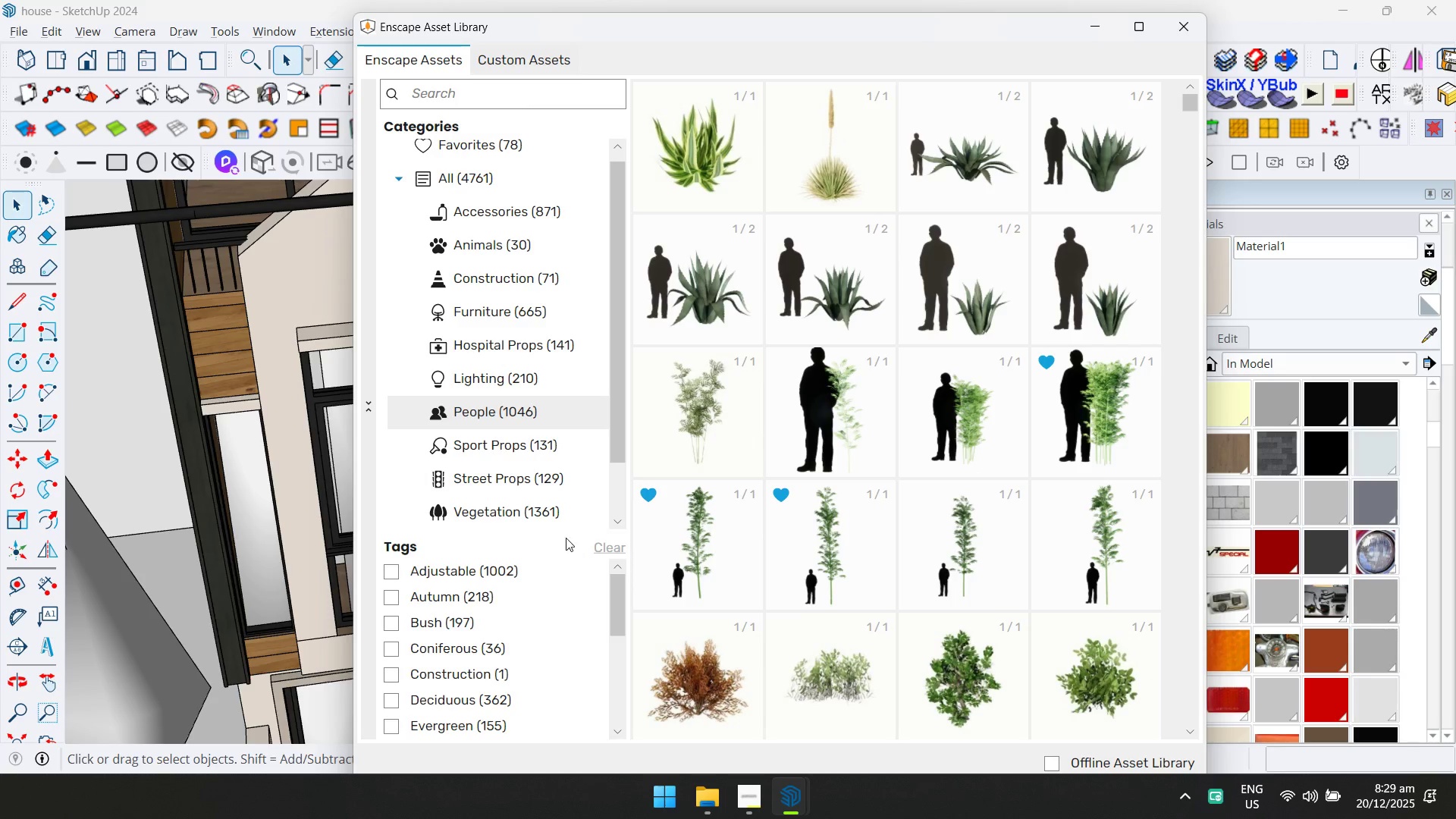 
scroll: coordinate [459, 605], scroll_direction: down, amount: 13.0
 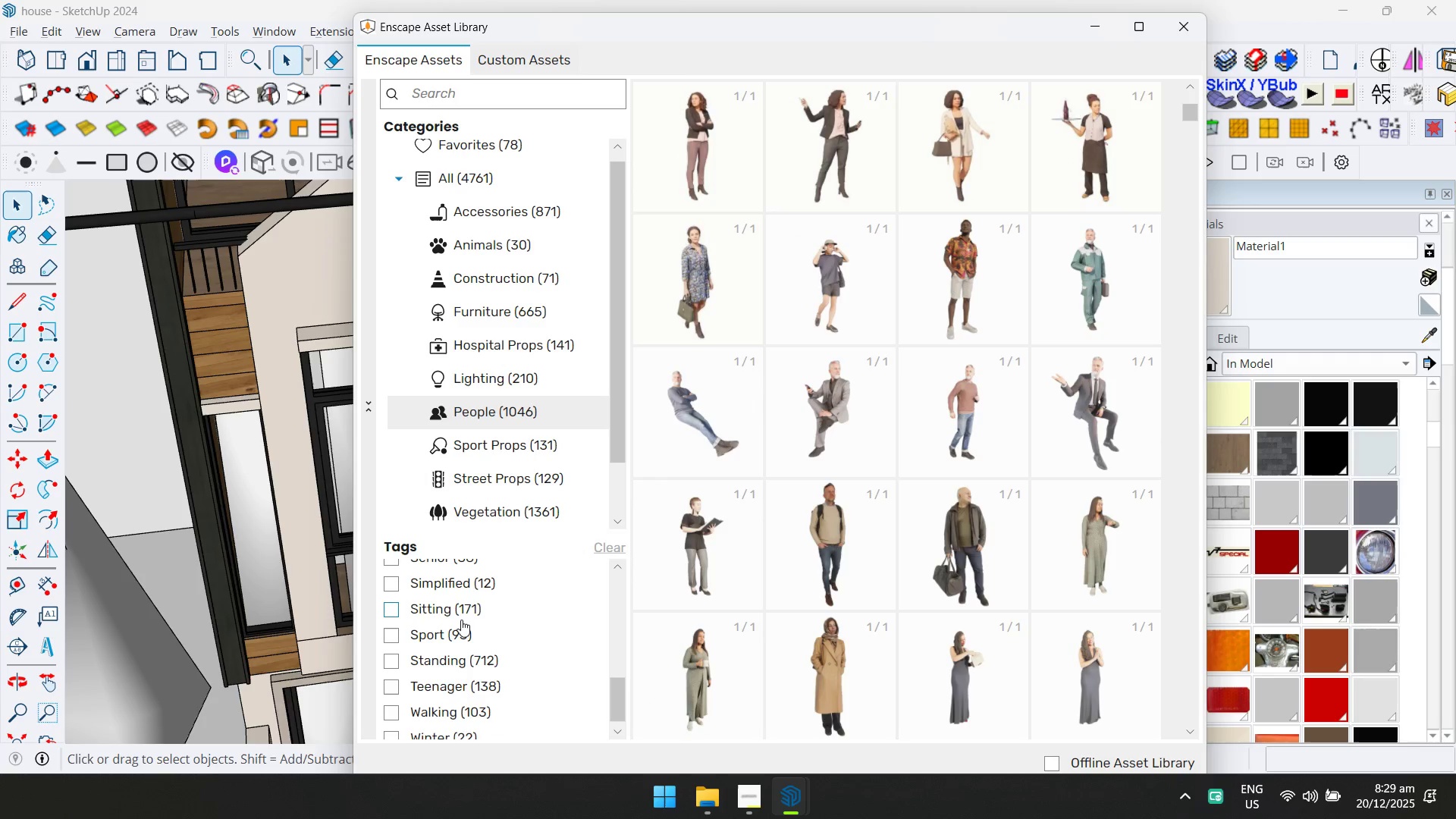 
left_click([463, 609])
 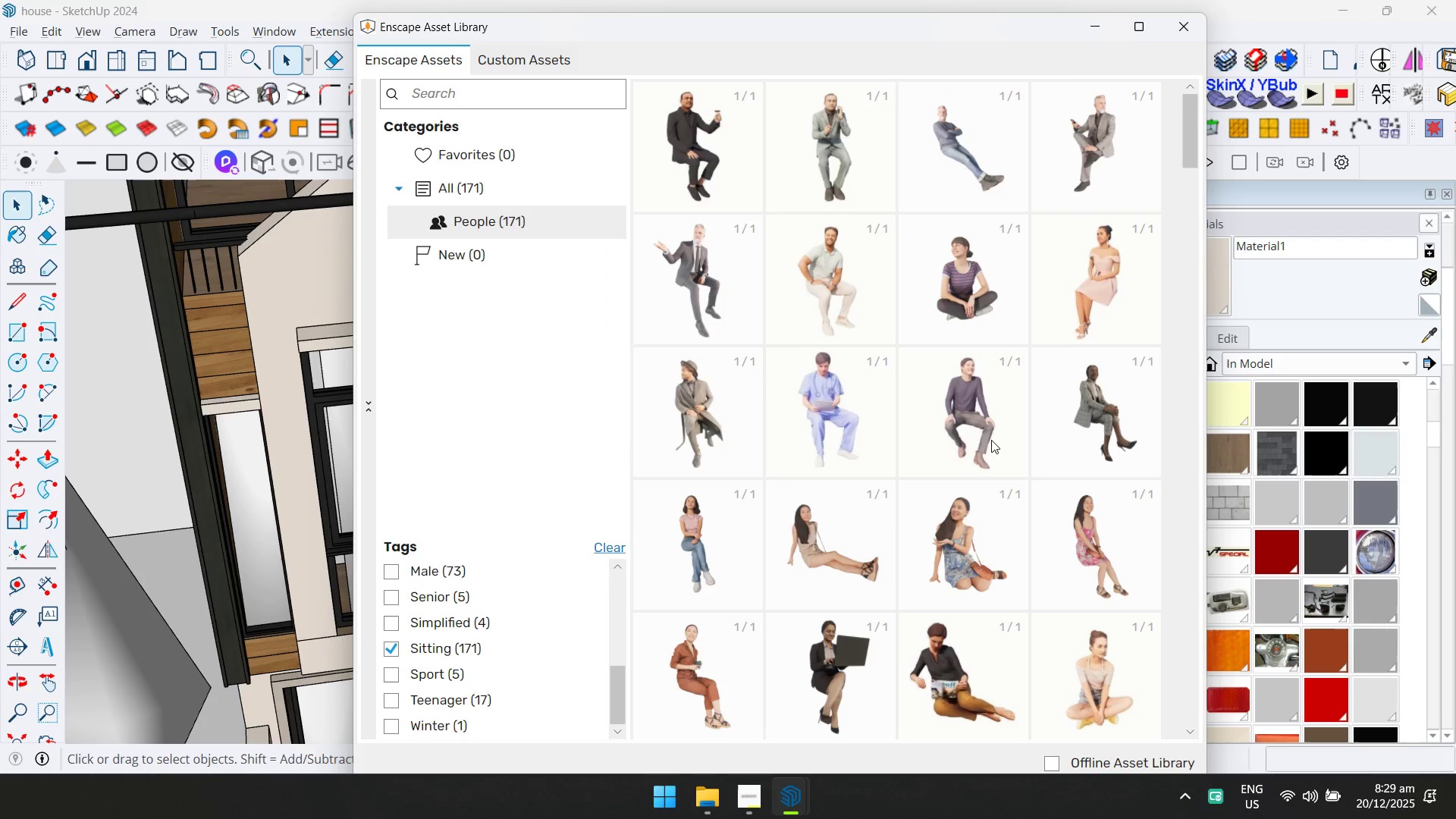 
wait(7.31)
 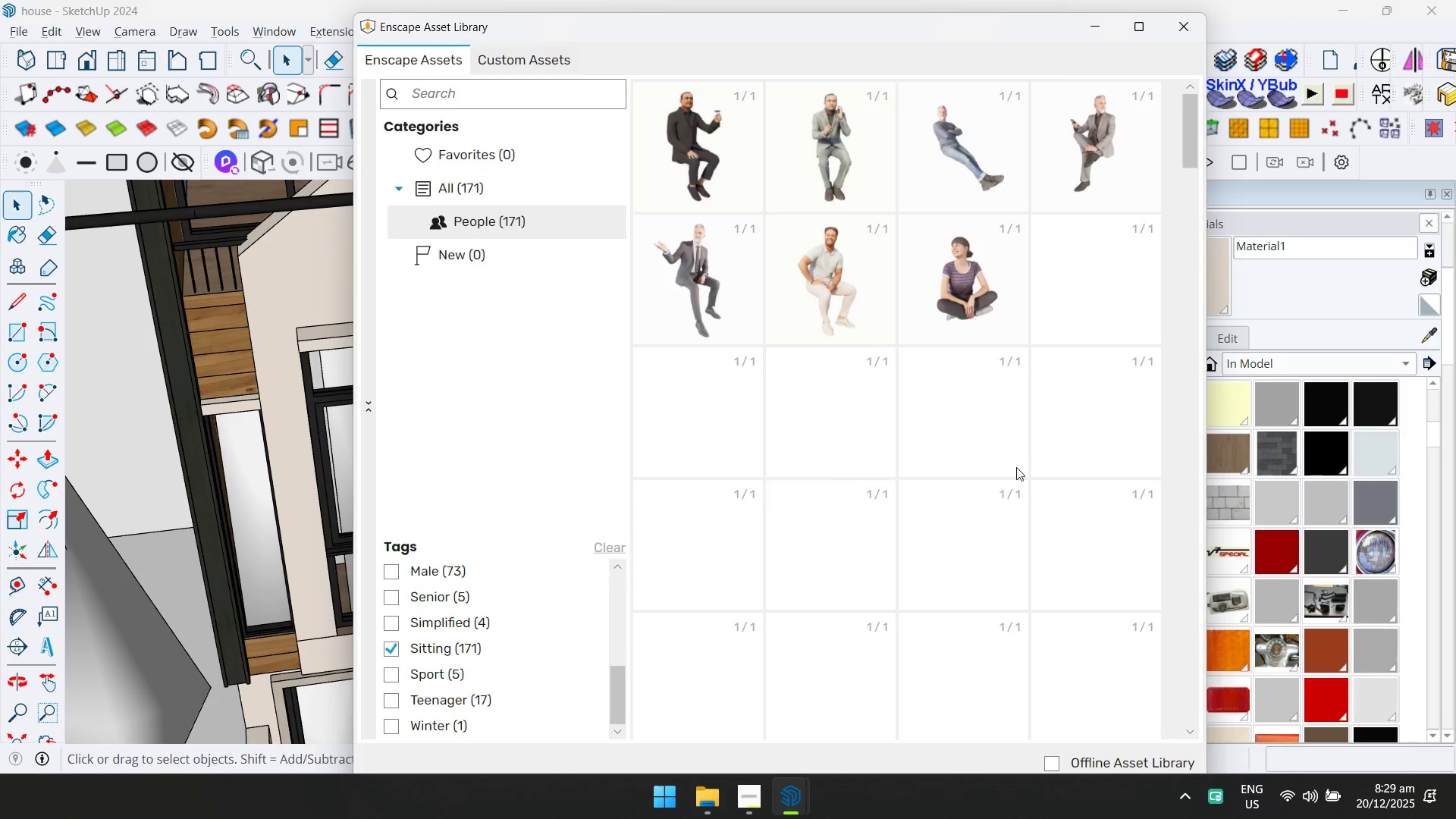 
scroll: coordinate [1080, 559], scroll_direction: down, amount: 6.0
 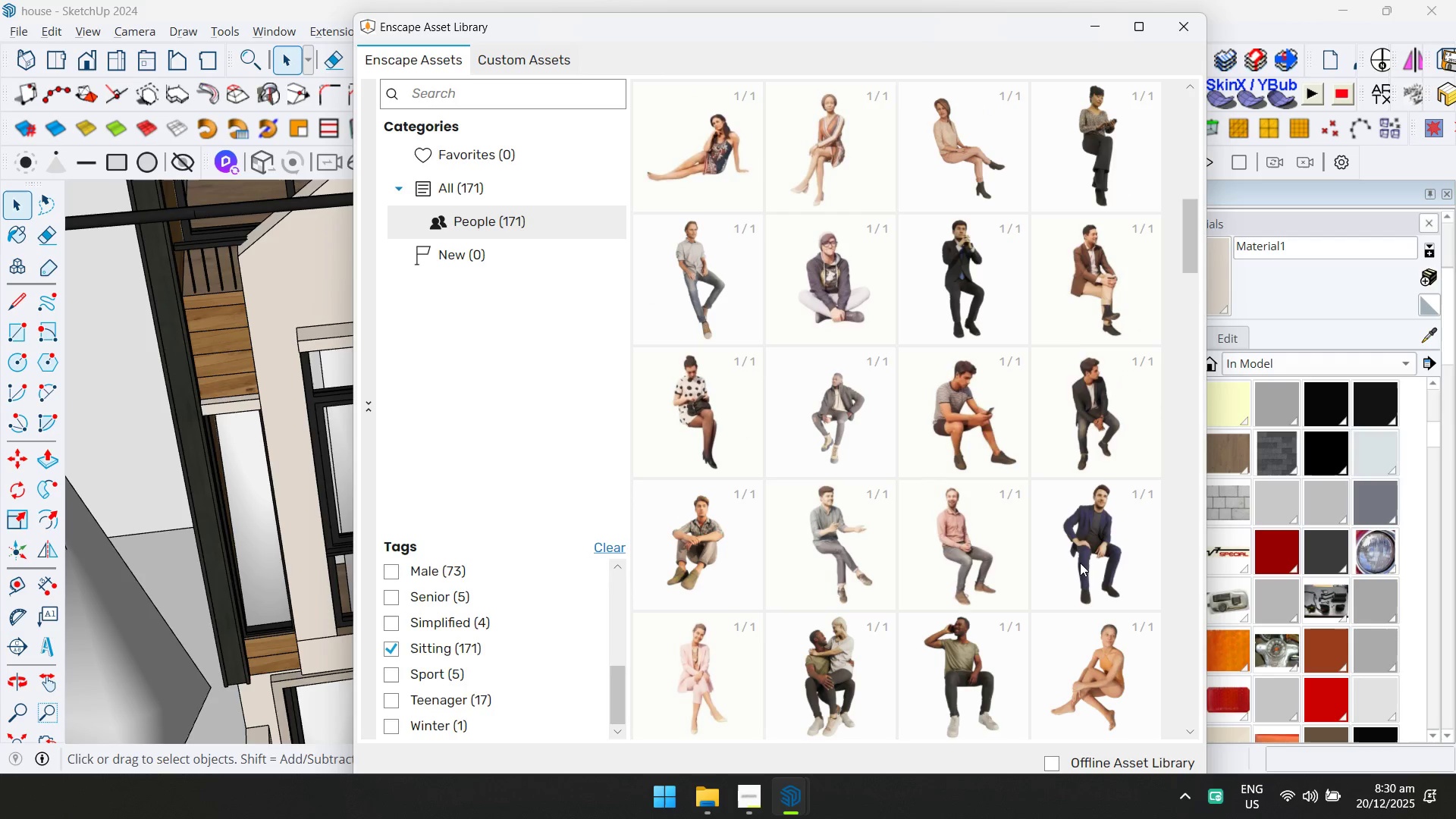 
scroll: coordinate [1080, 565], scroll_direction: down, amount: 8.0
 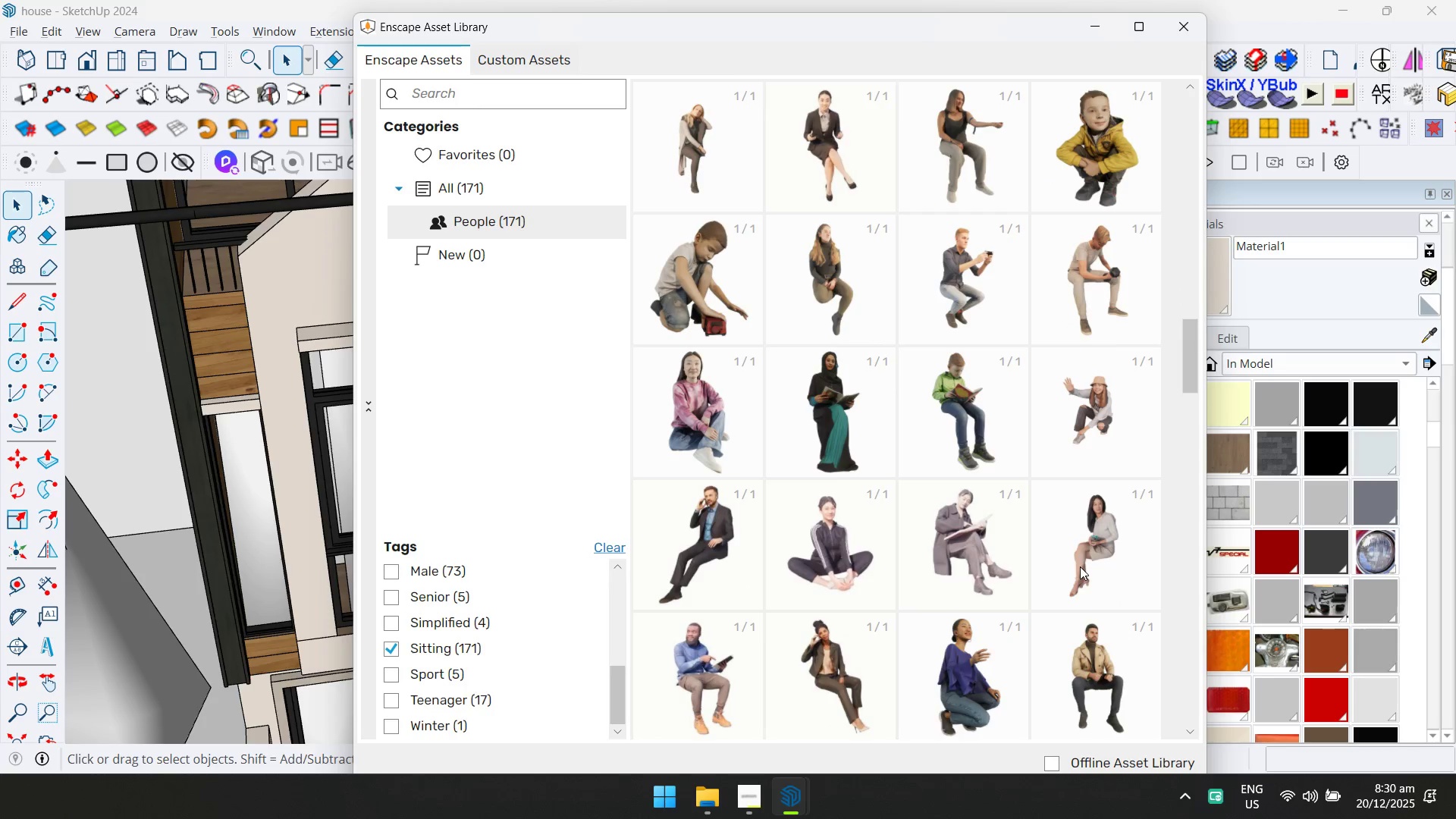 
scroll: coordinate [927, 541], scroll_direction: down, amount: 9.0
 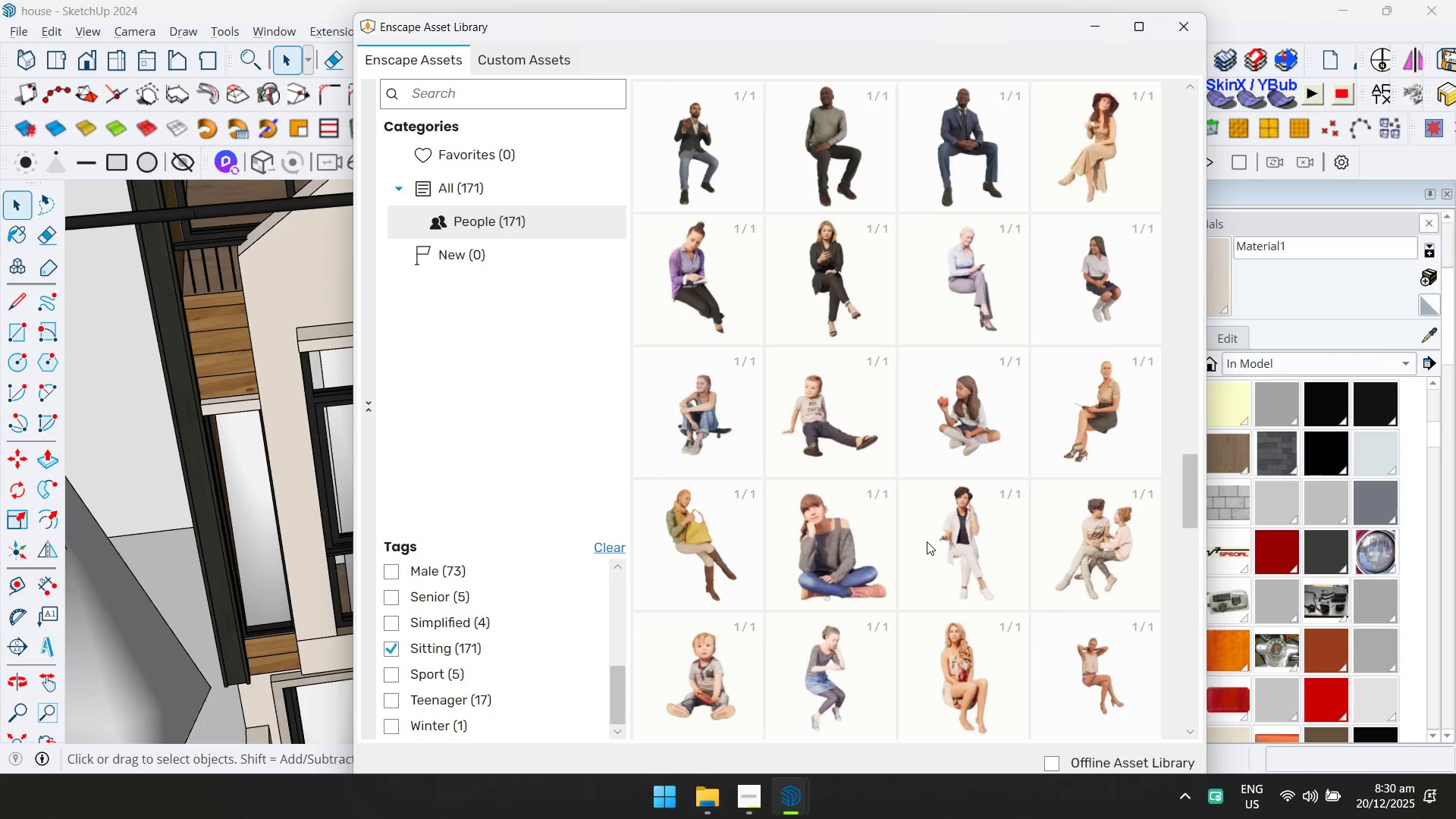 
scroll: coordinate [915, 552], scroll_direction: down, amount: 4.0
 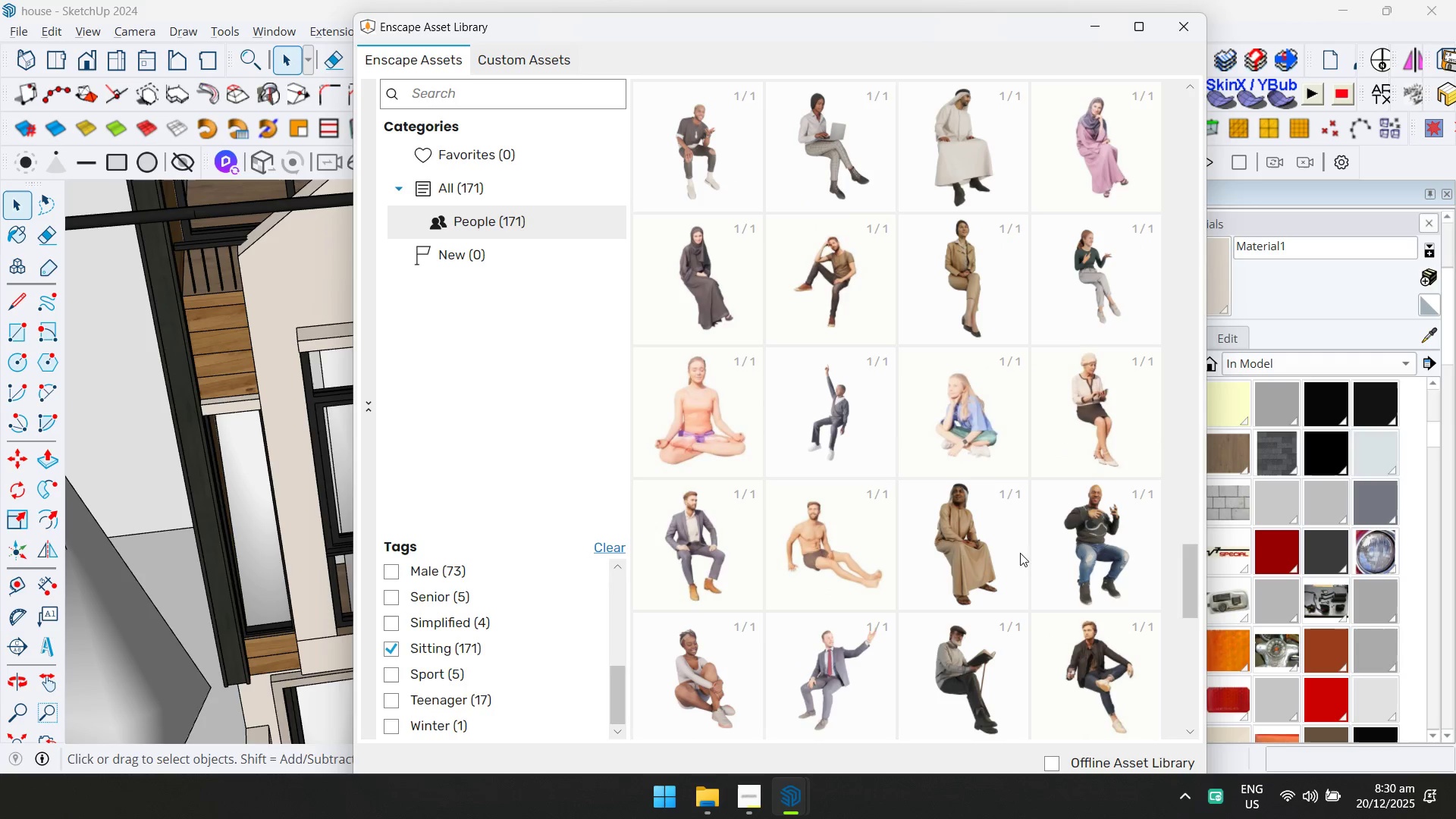 
left_click([1175, 475])
 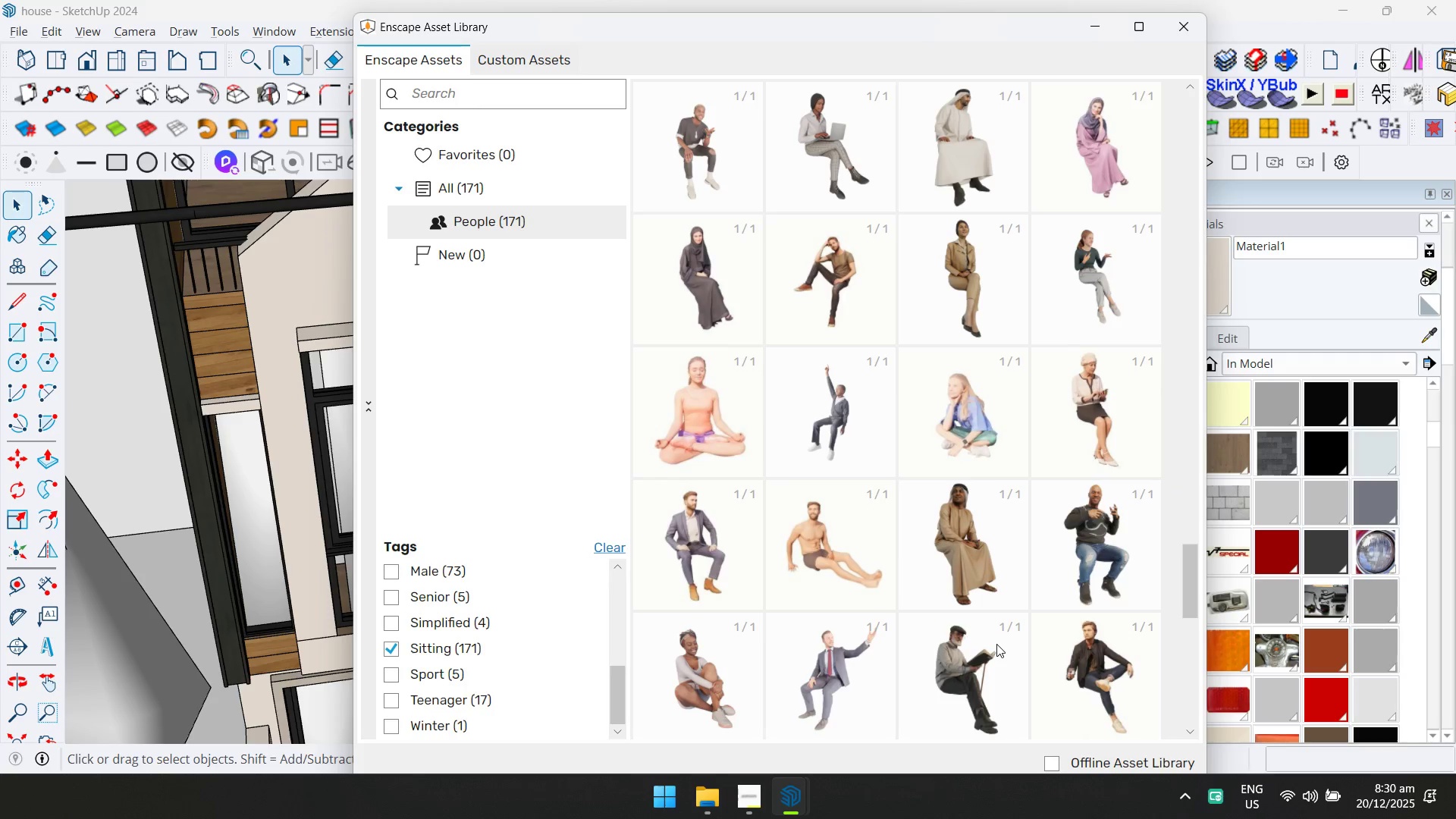 
scroll: coordinate [987, 566], scroll_direction: down, amount: 8.0
 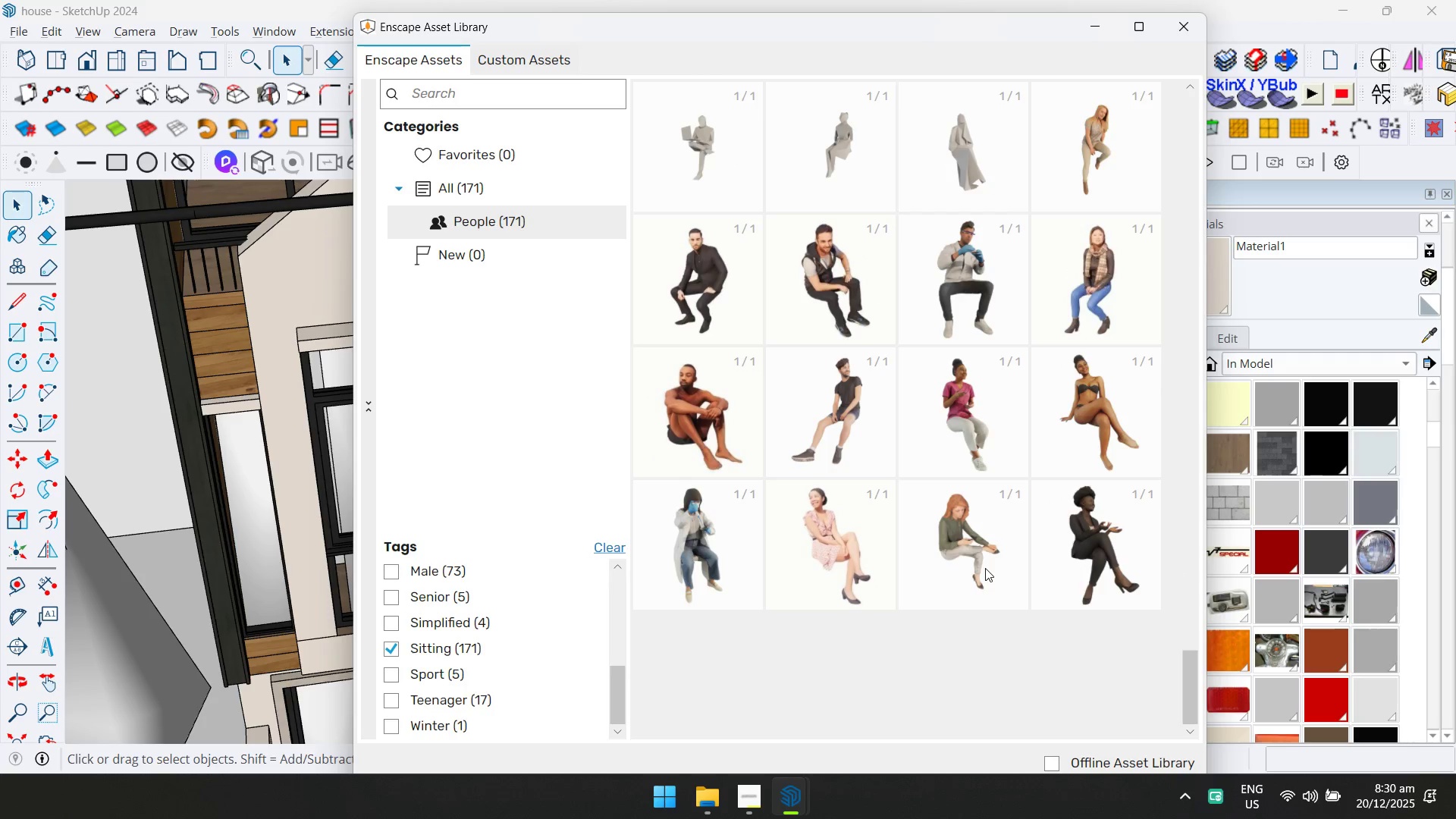 
scroll: coordinate [985, 568], scroll_direction: up, amount: 5.0
 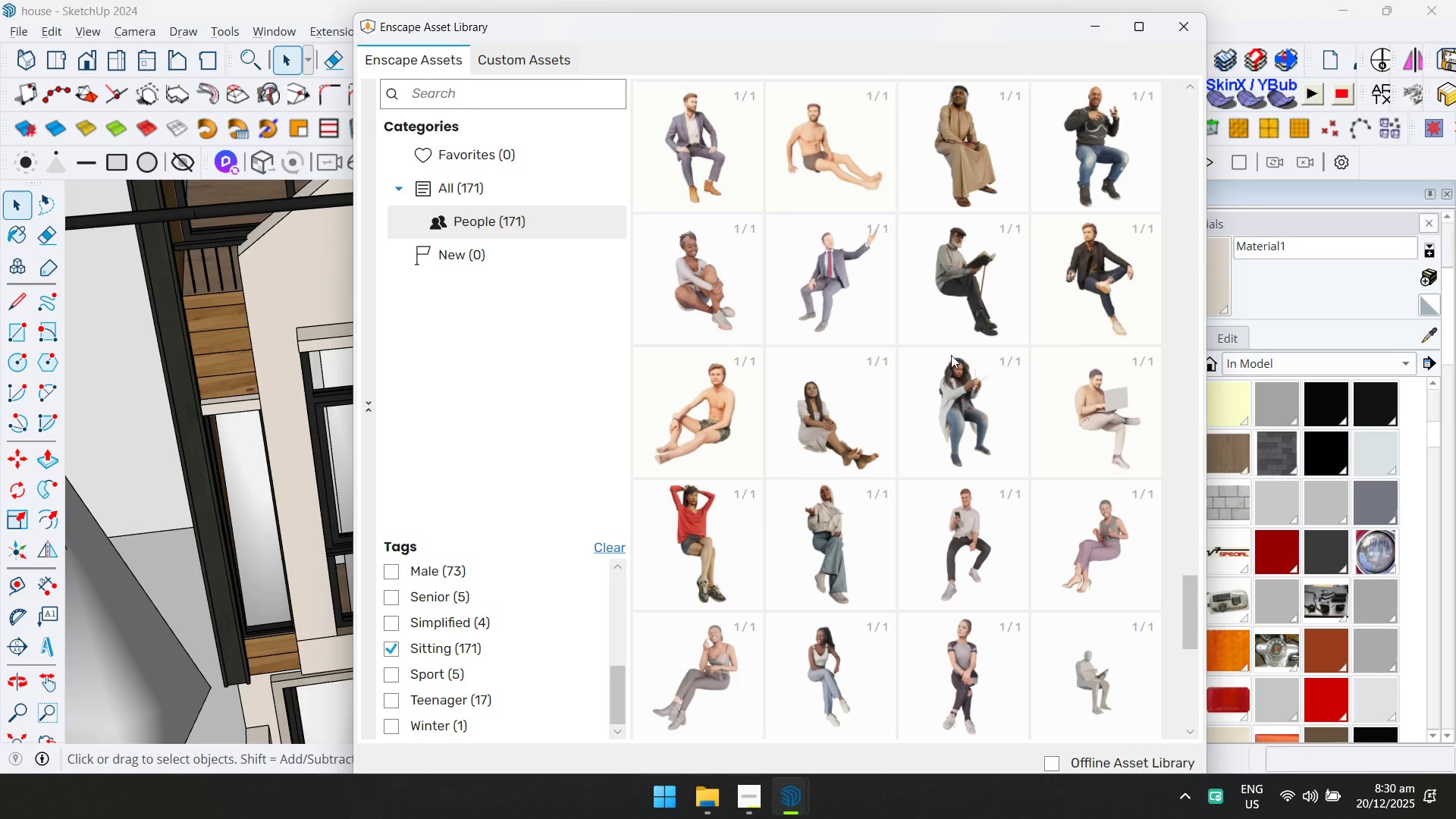 
left_click([963, 535])
 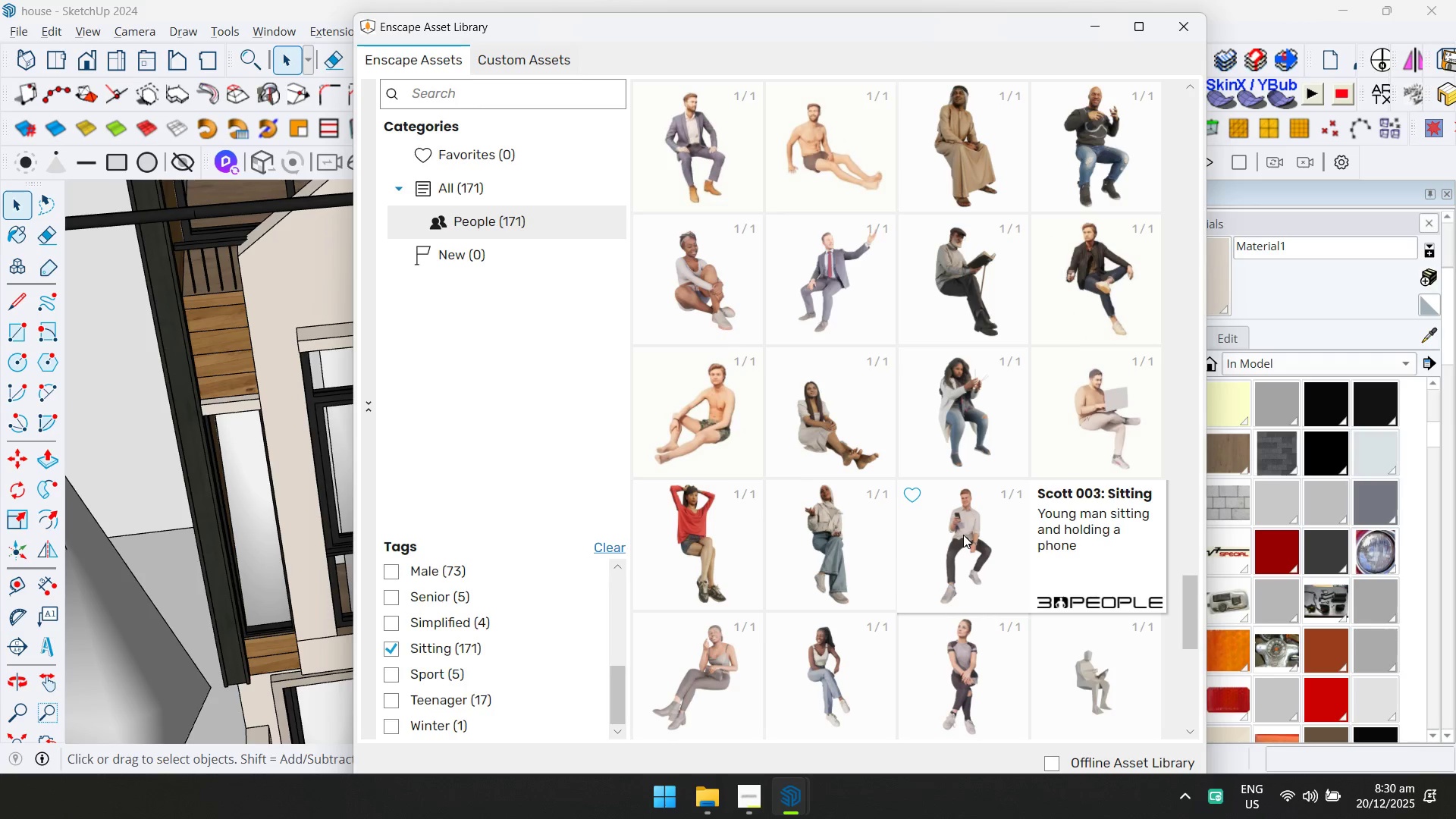 
left_click([963, 535])
 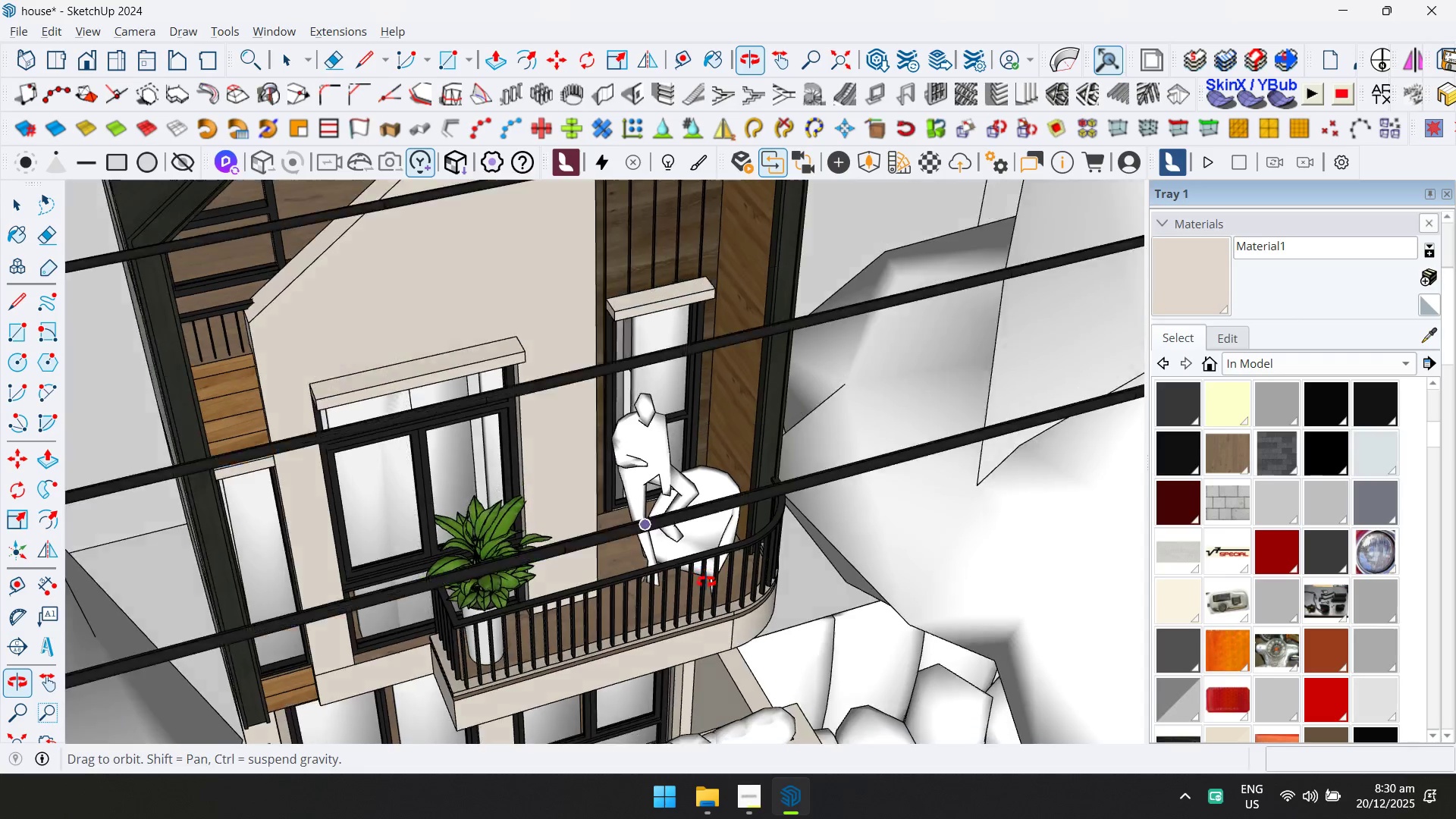 
scroll: coordinate [643, 537], scroll_direction: up, amount: 9.0
 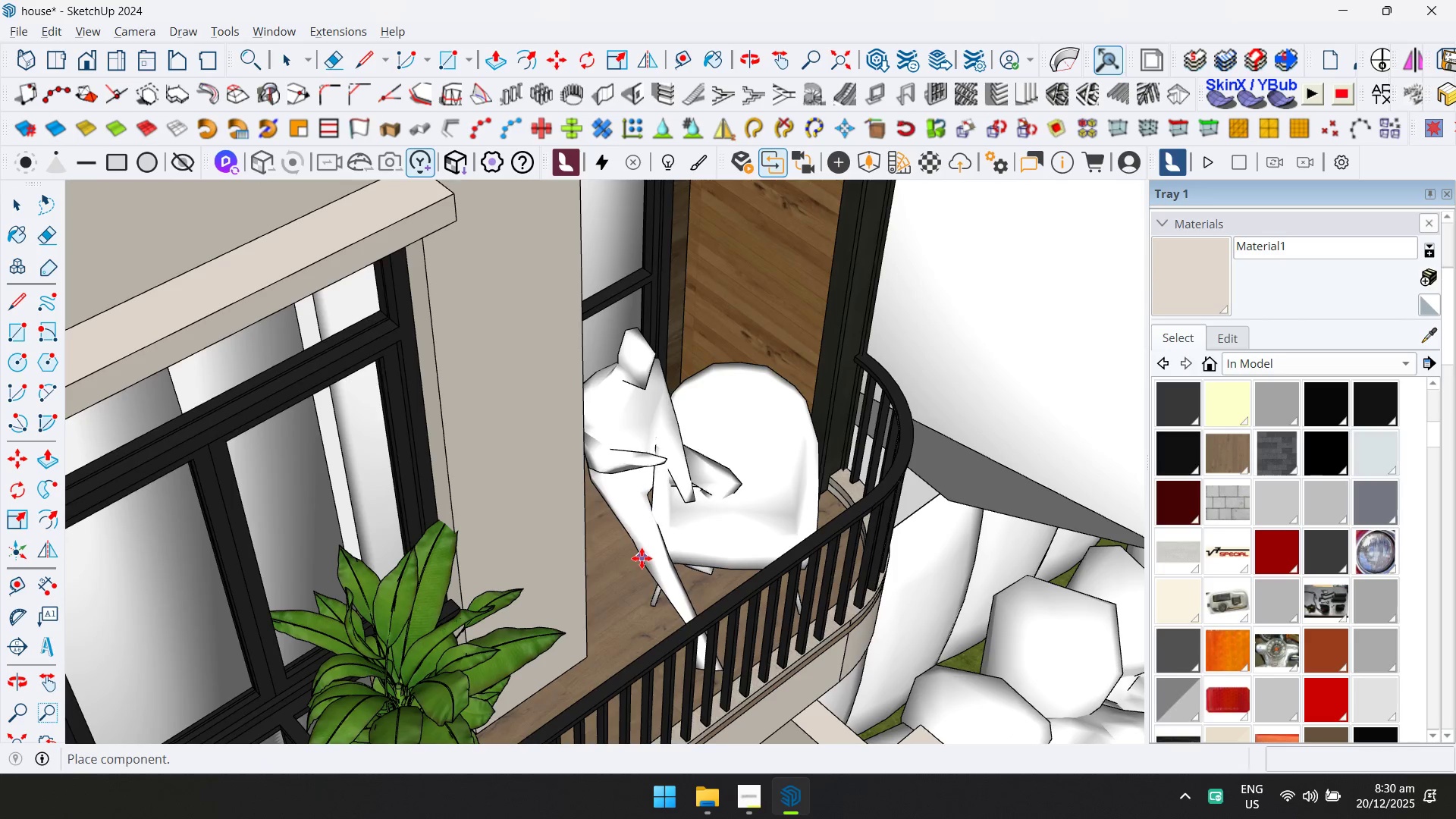 
left_click([632, 558])
 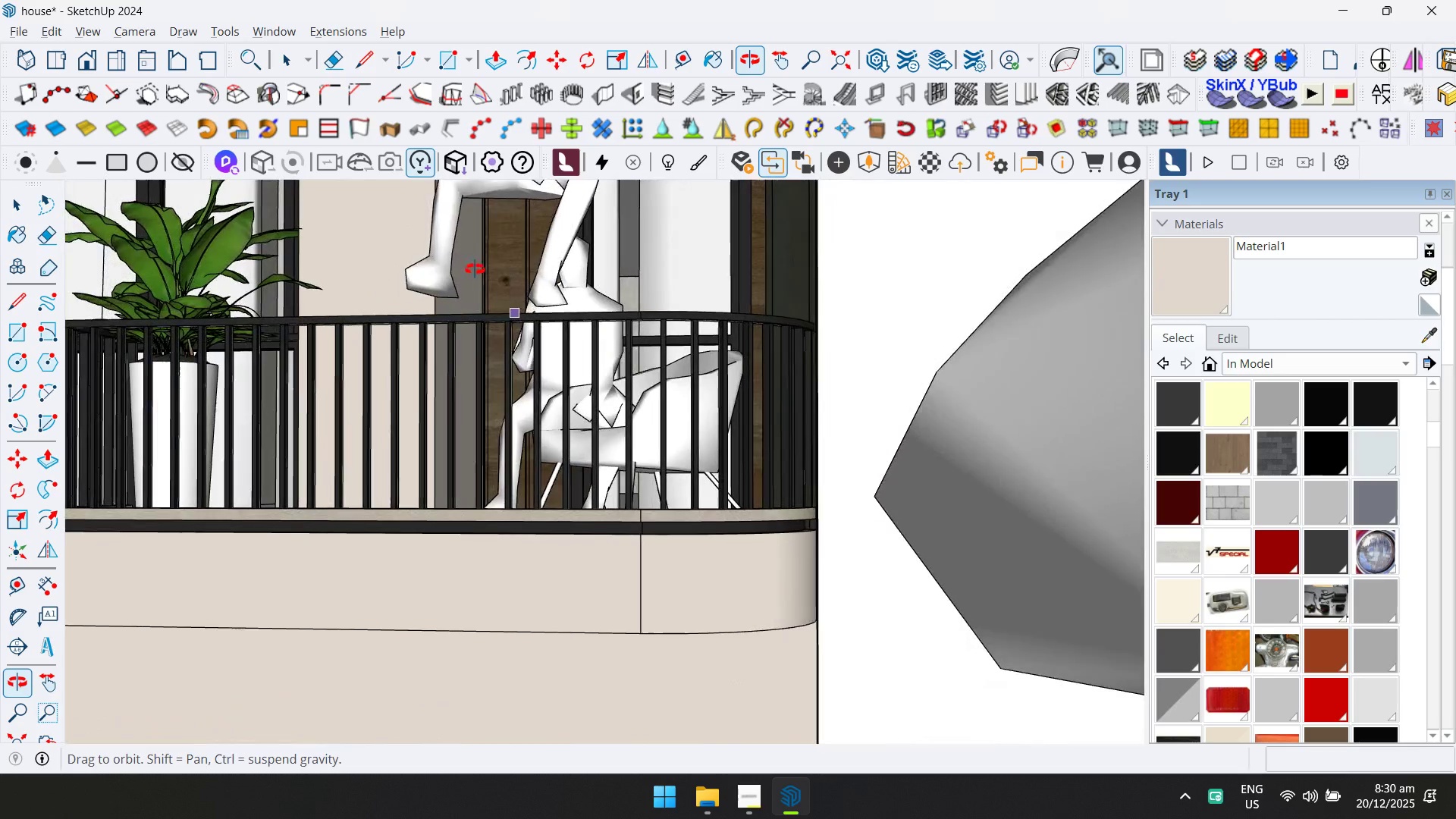 
key(Space)
 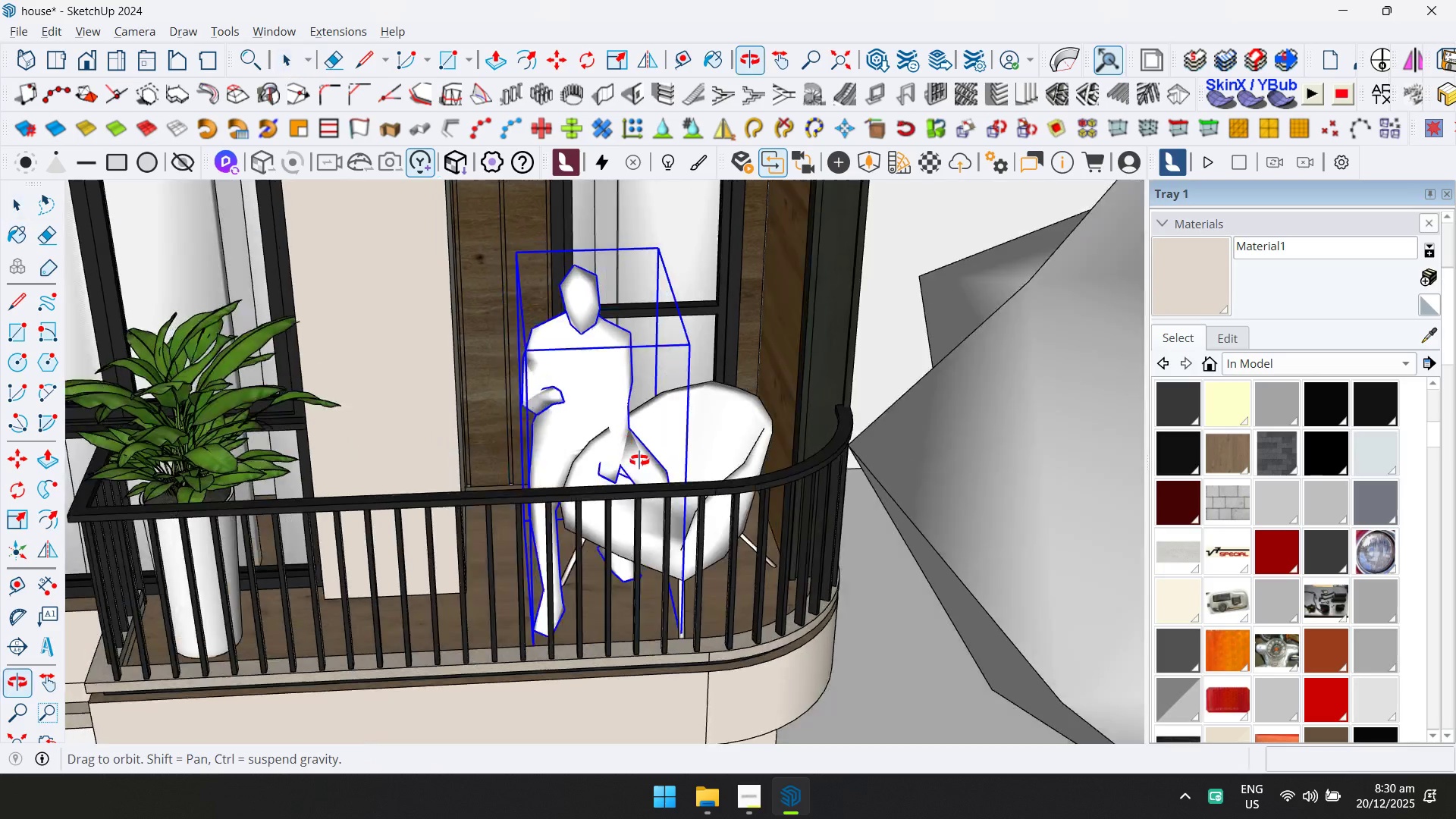 
key(Q)
 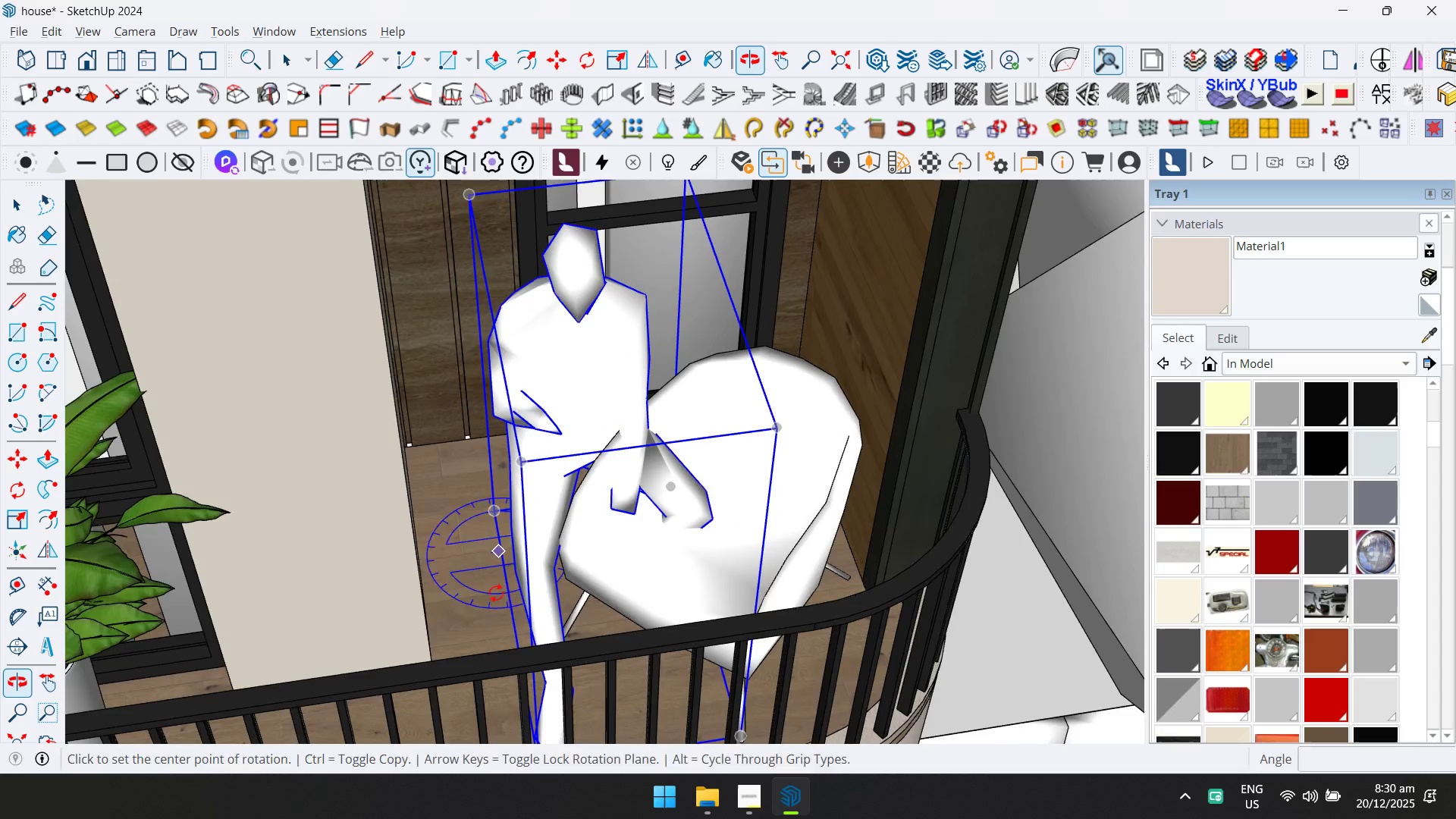 
scroll: coordinate [577, 563], scroll_direction: up, amount: 5.0
 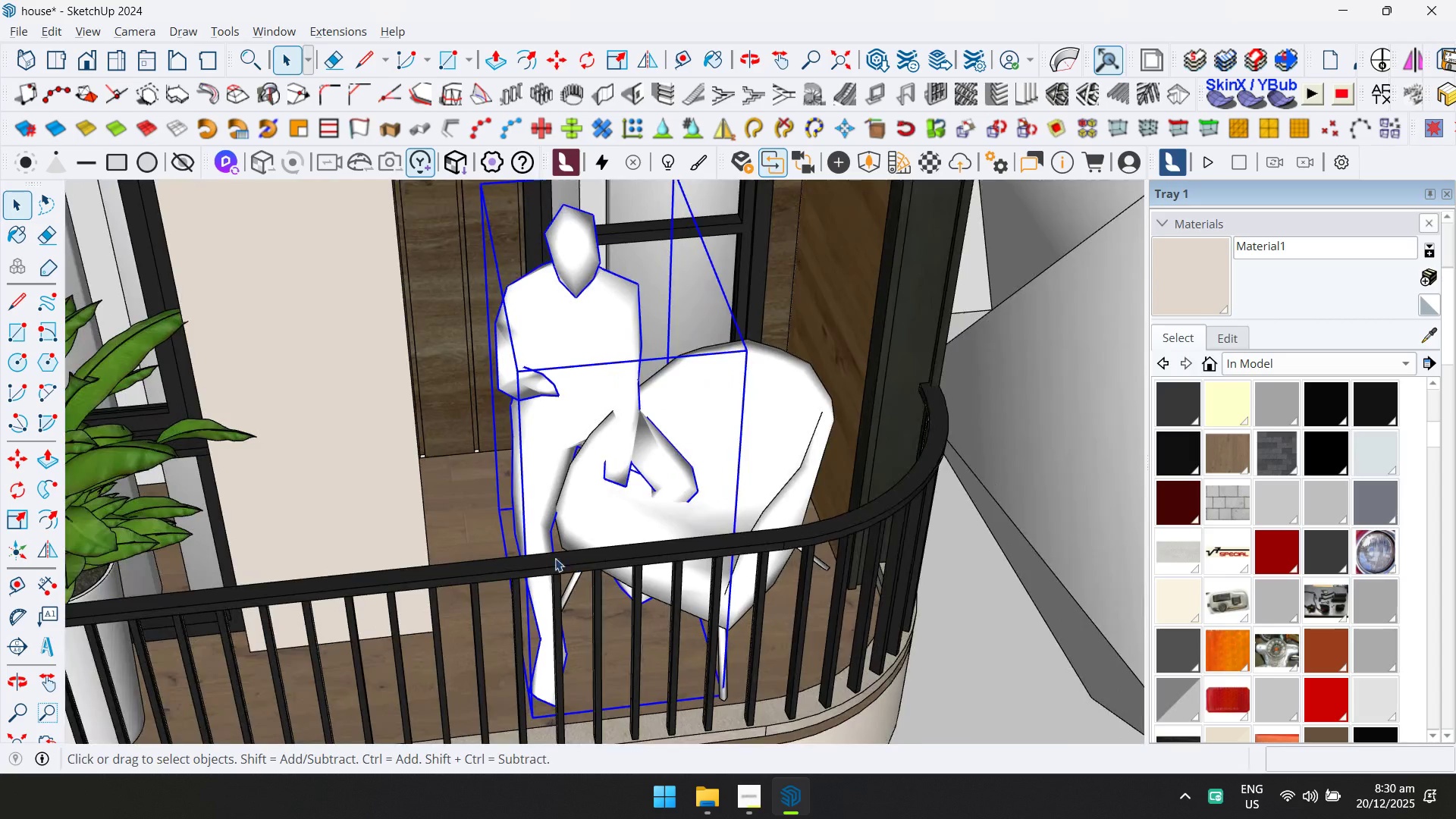 
left_click([461, 585])
 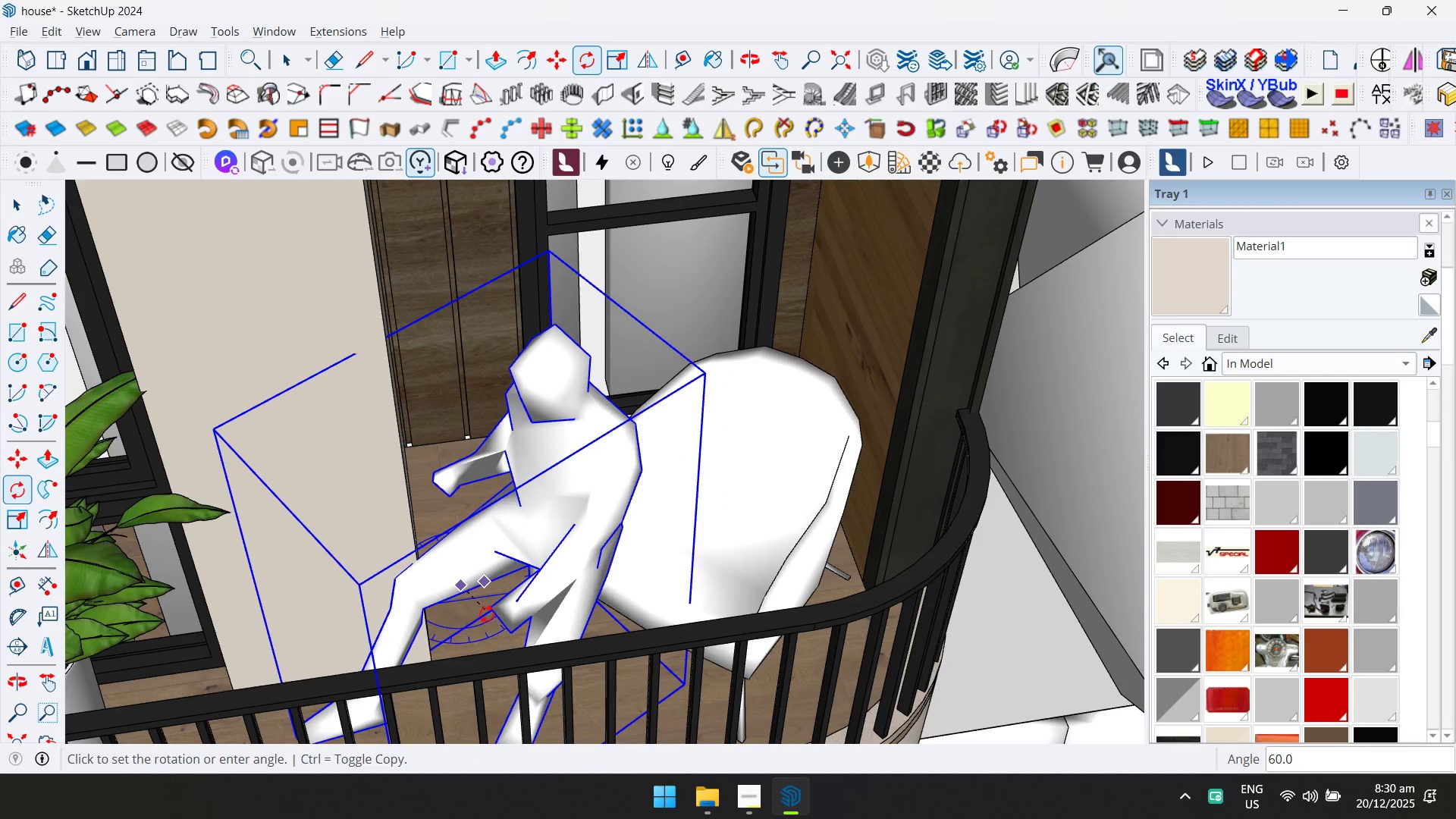 
left_click([486, 615])
 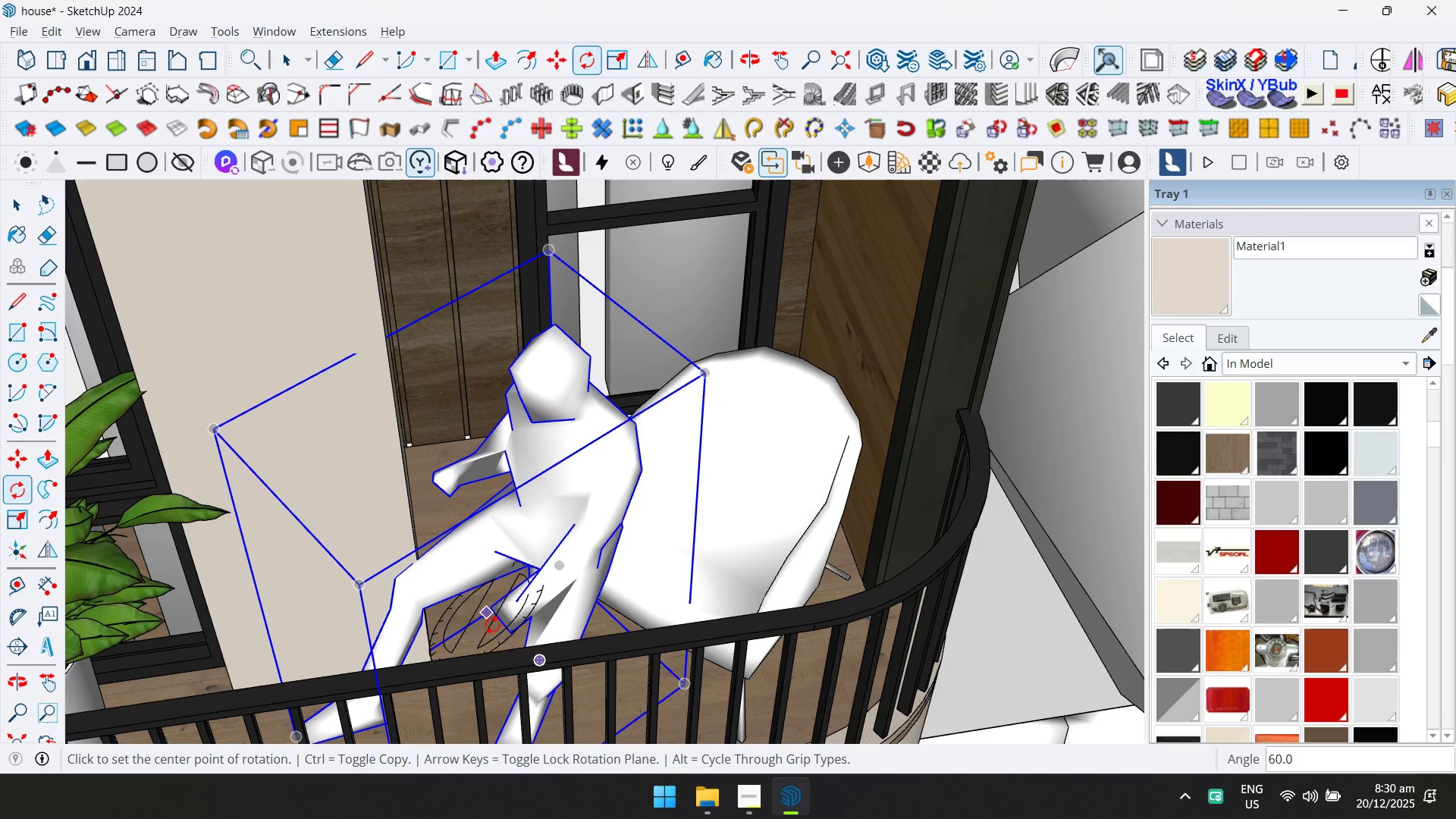 
key(M)
 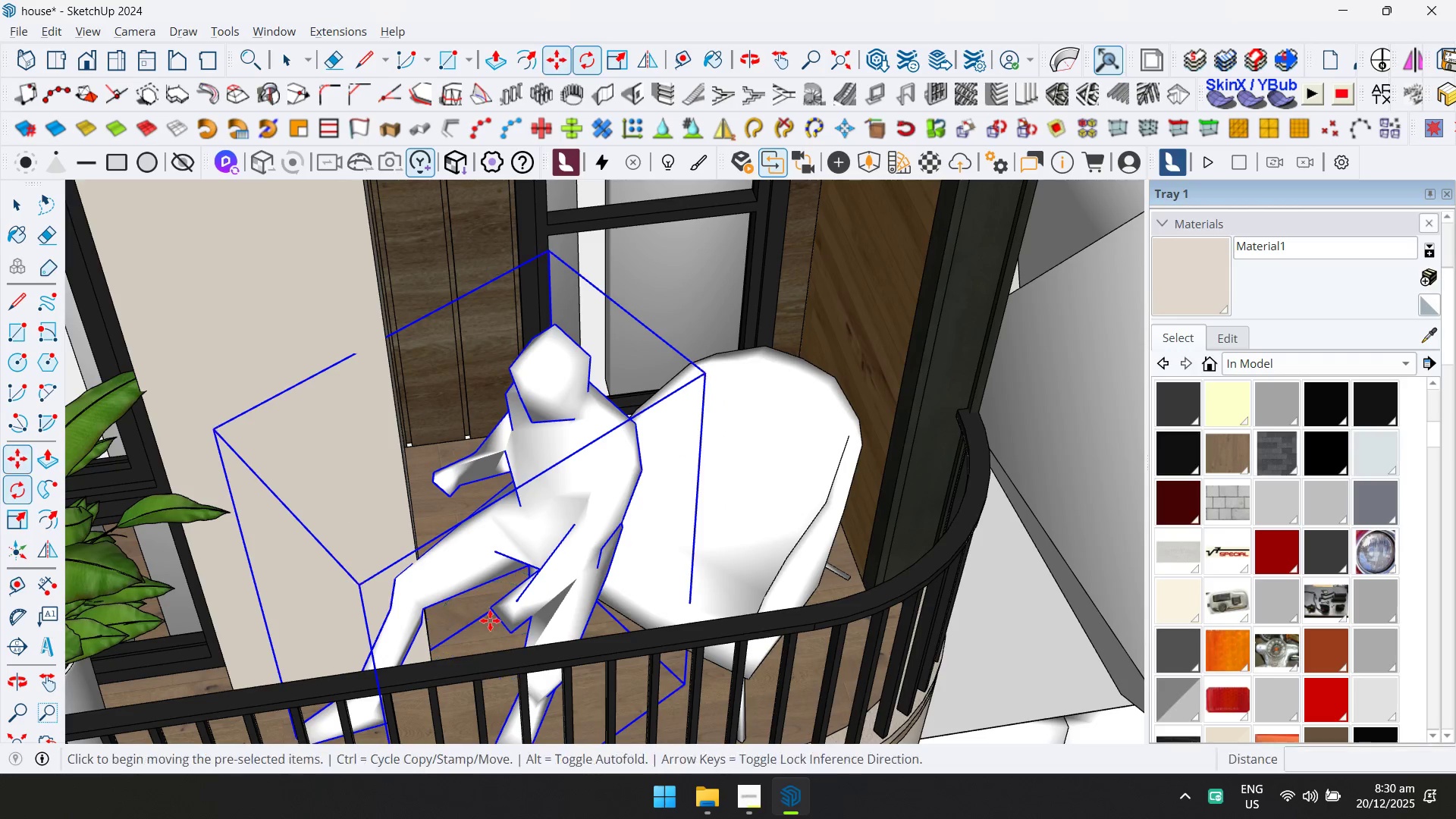 
left_click([489, 617])
 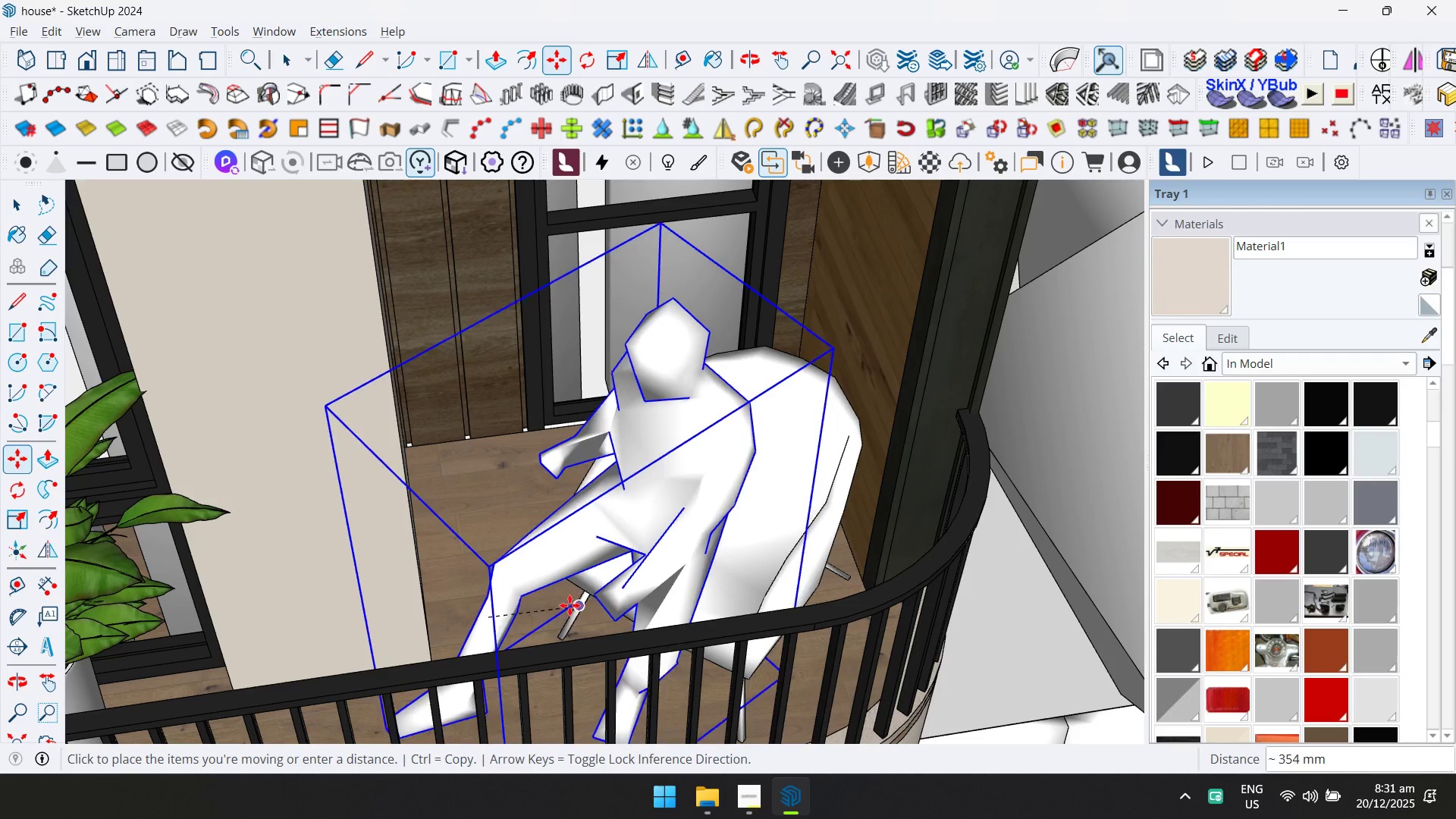 
left_click([544, 619])
 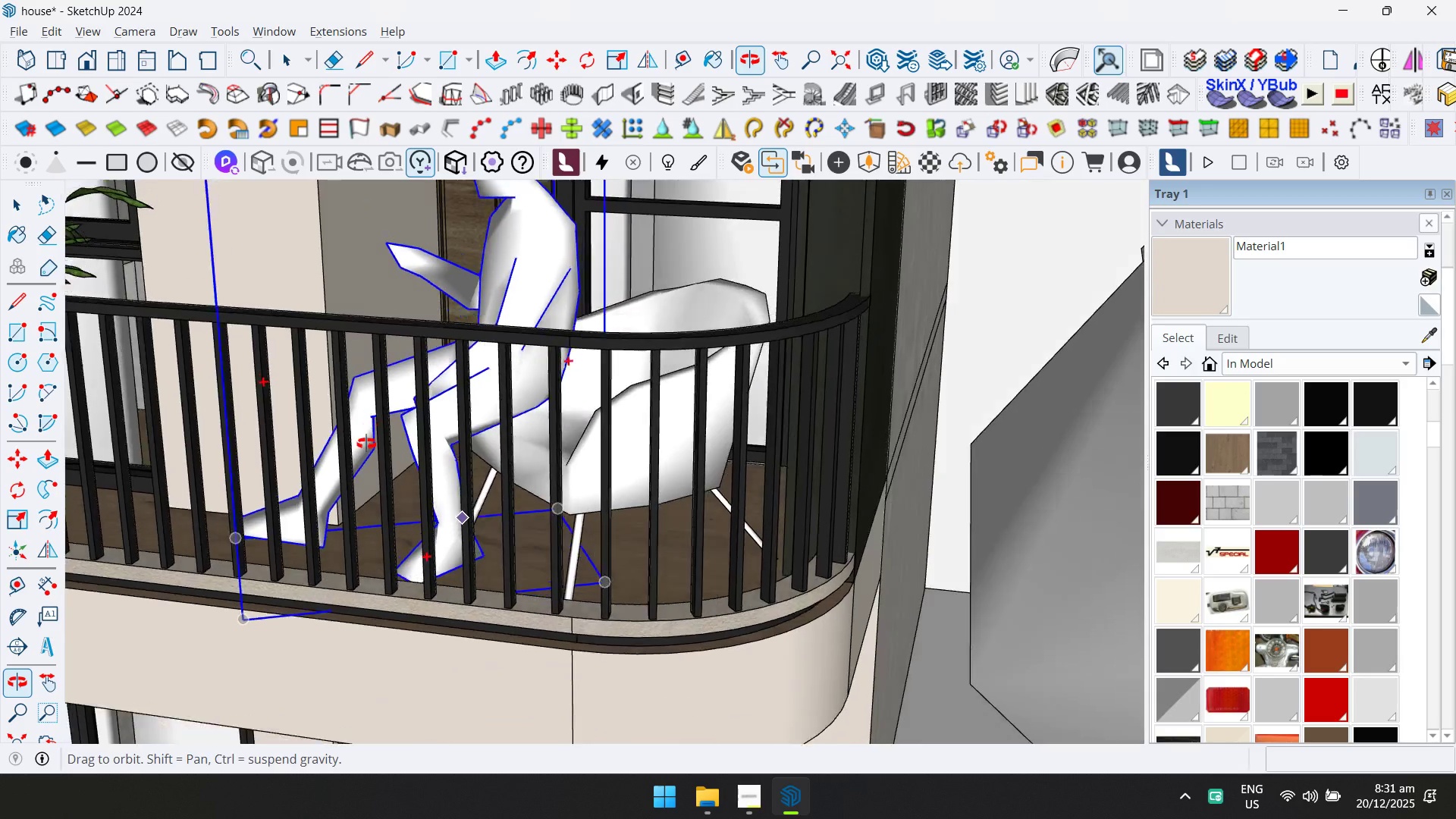 
scroll: coordinate [595, 544], scroll_direction: up, amount: 5.0
 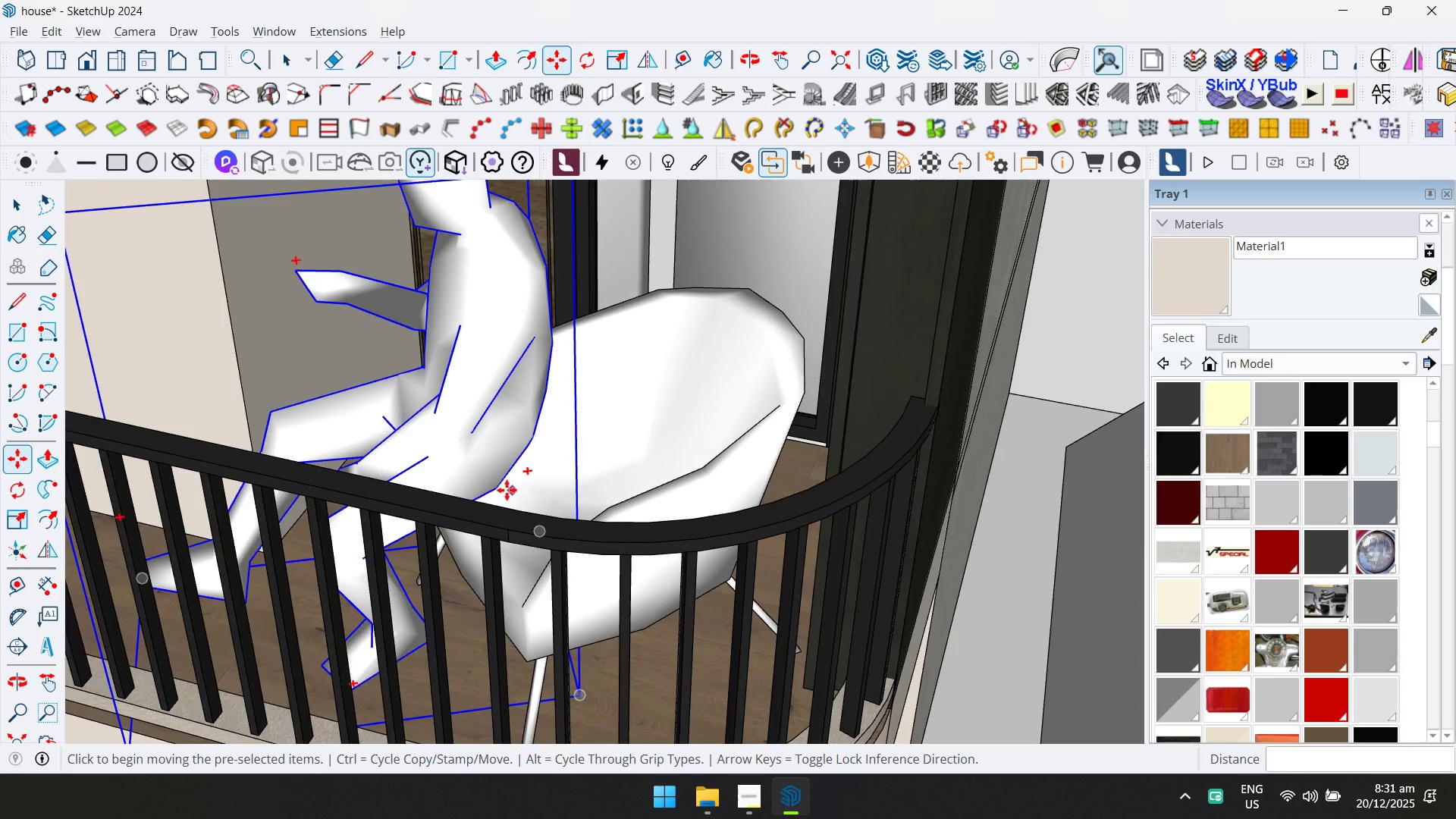 
left_click([491, 489])
 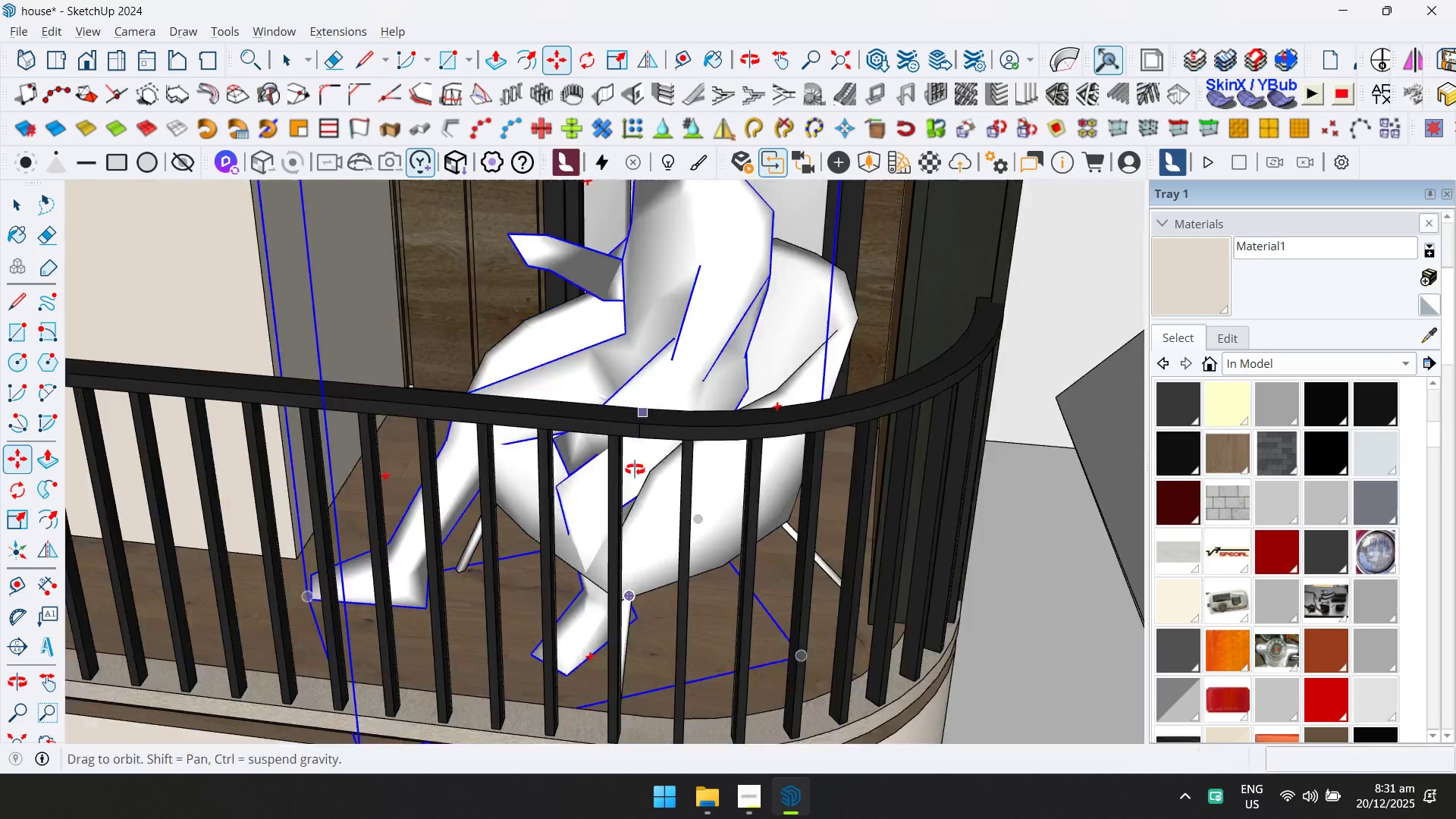 
hold_key(key=ShiftLeft, duration=0.41)
 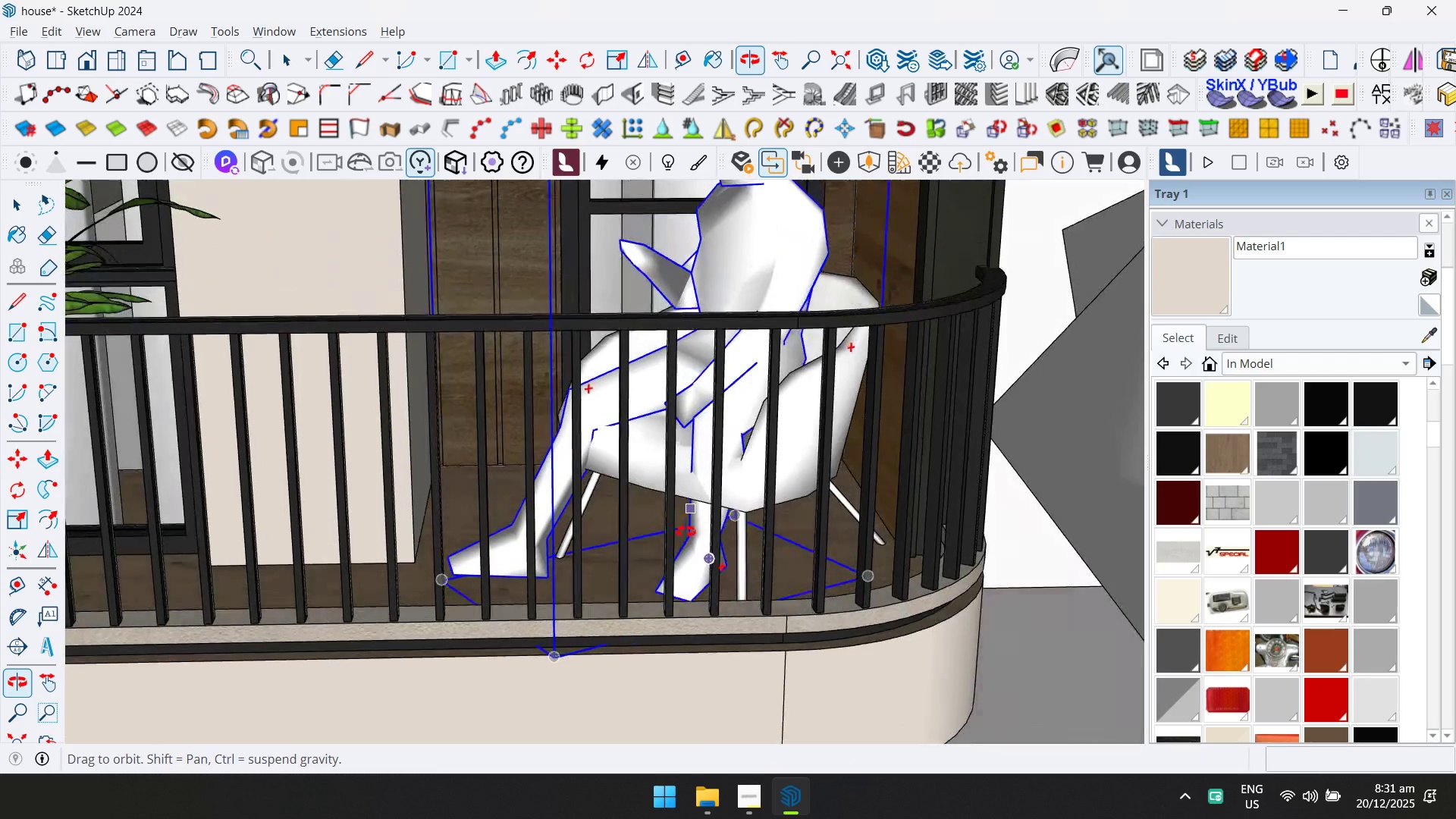 
scroll: coordinate [698, 433], scroll_direction: down, amount: 11.0
 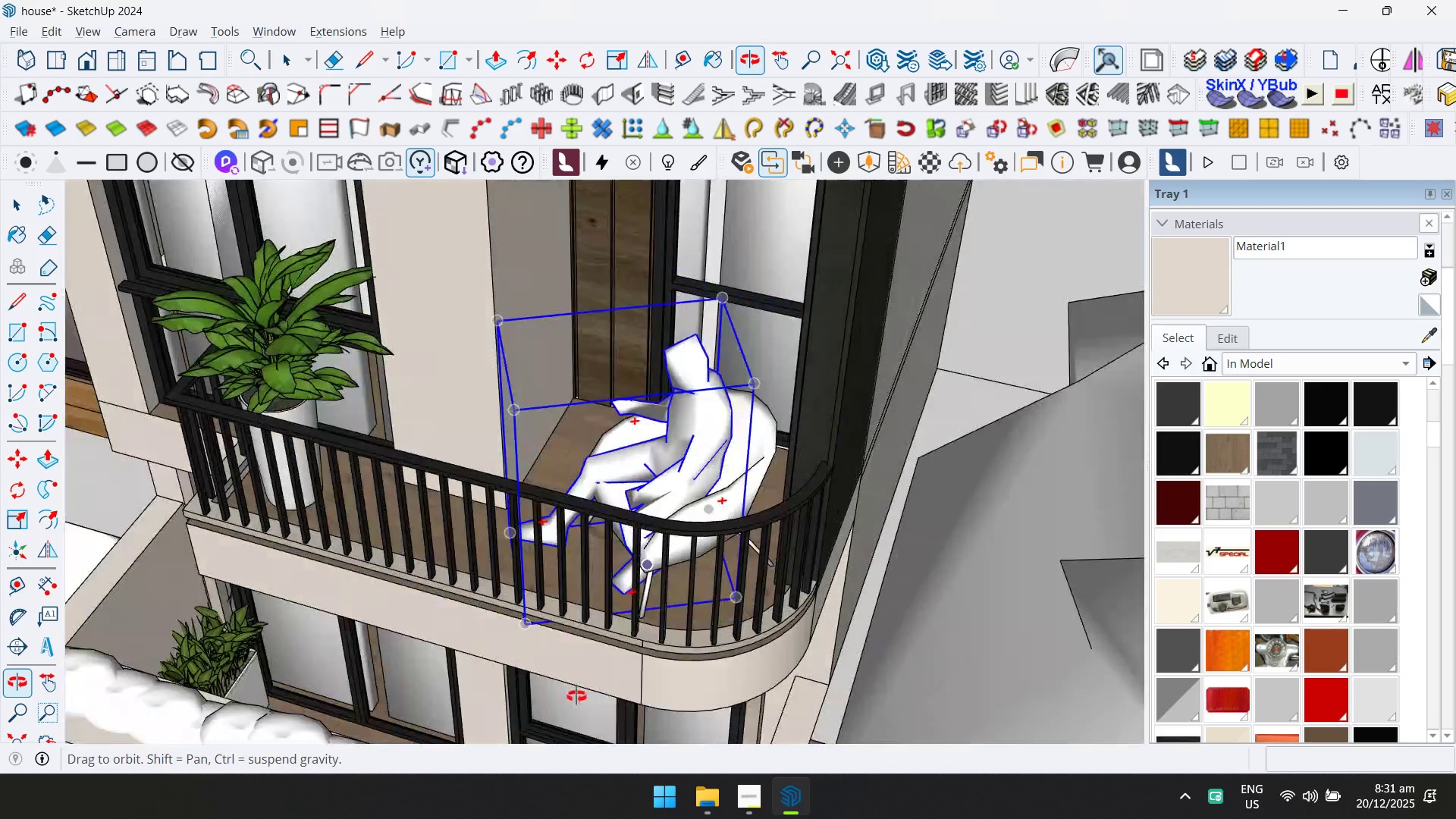 
scroll: coordinate [577, 472], scroll_direction: up, amount: 12.0
 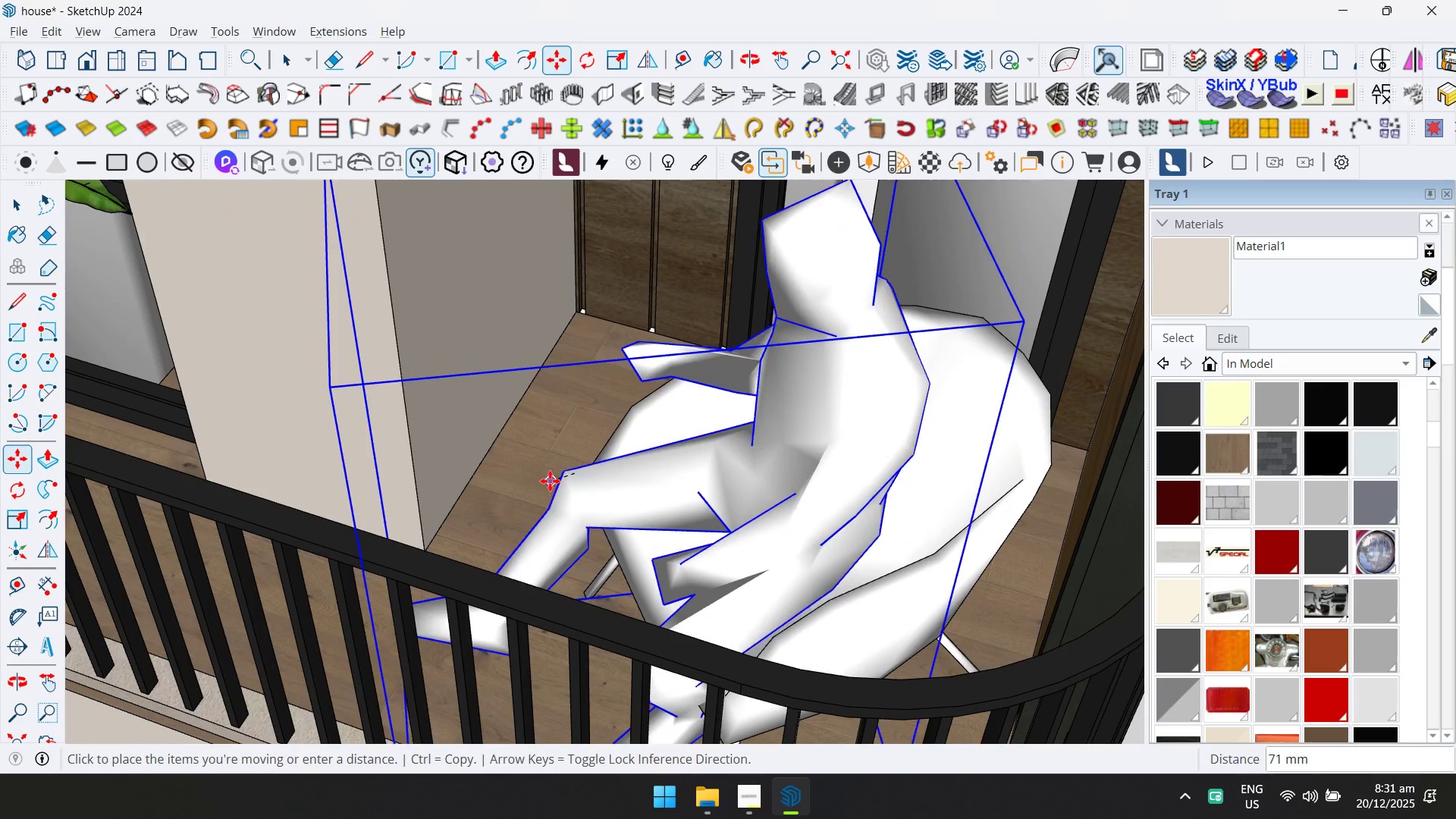 
left_click([548, 480])
 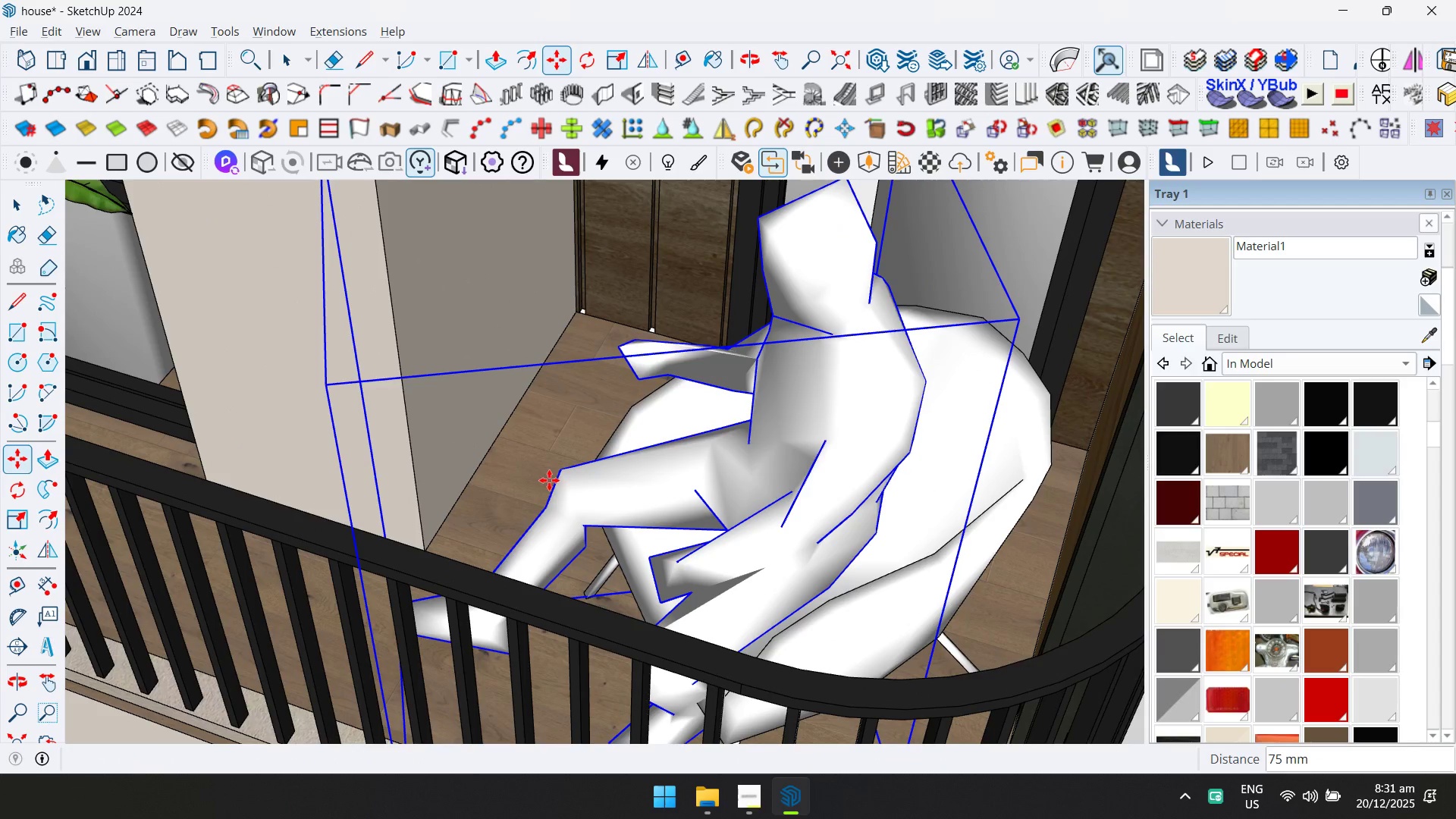 
scroll: coordinate [585, 503], scroll_direction: down, amount: 5.0
 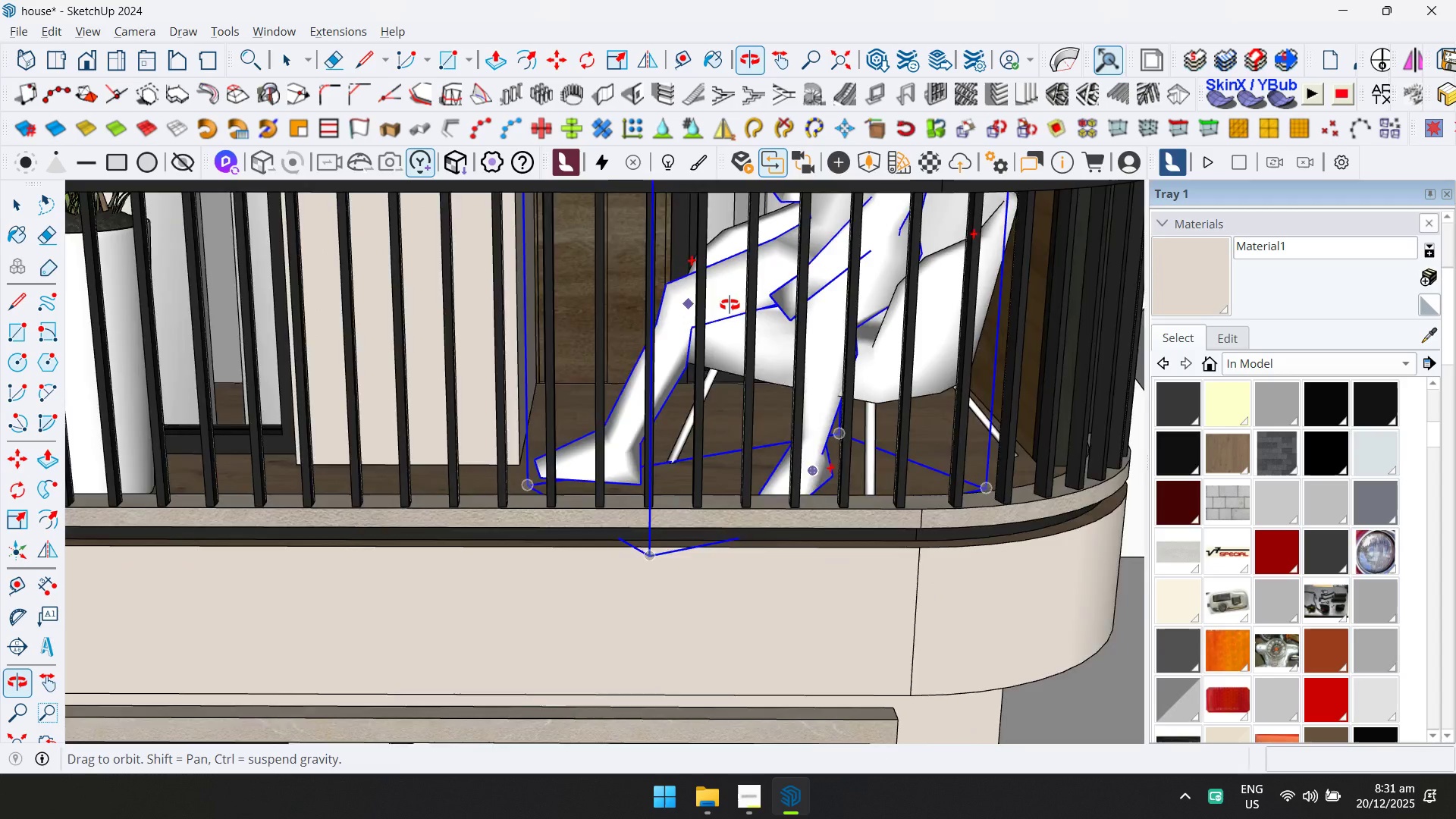 
hold_key(key=ShiftLeft, duration=0.45)
 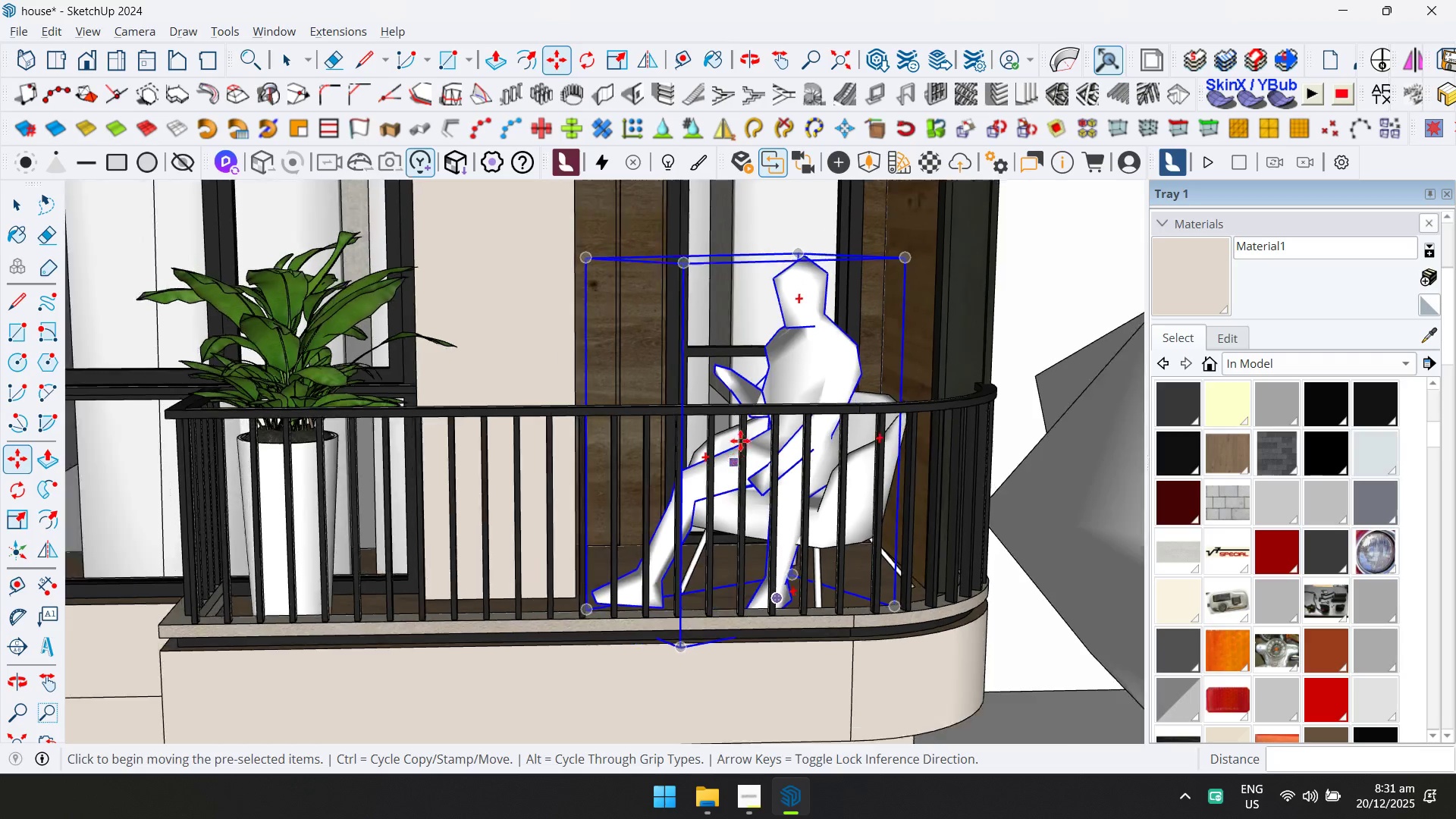 
key(Space)
 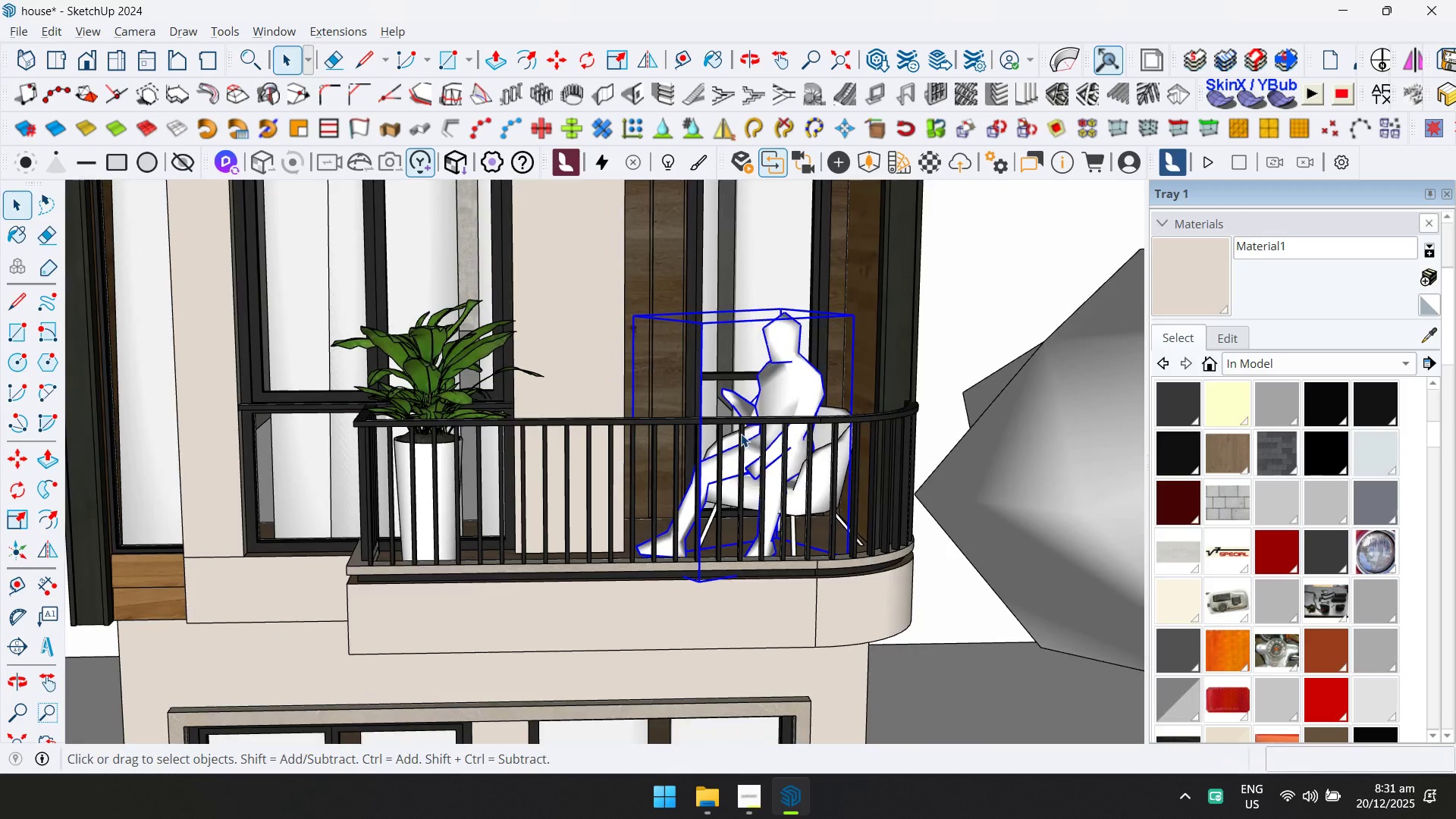 
key(Escape)
 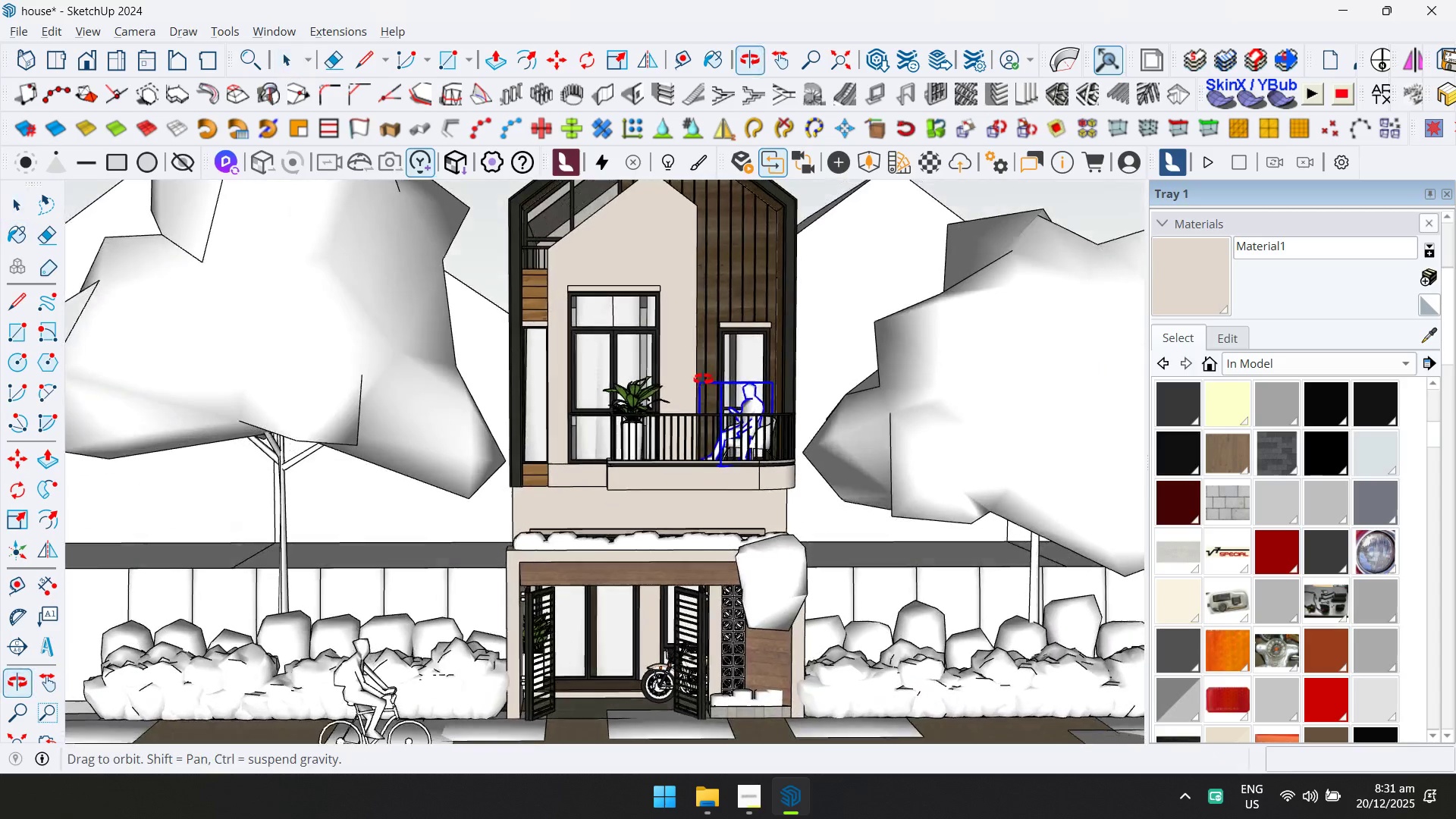 
scroll: coordinate [736, 435], scroll_direction: down, amount: 38.0
 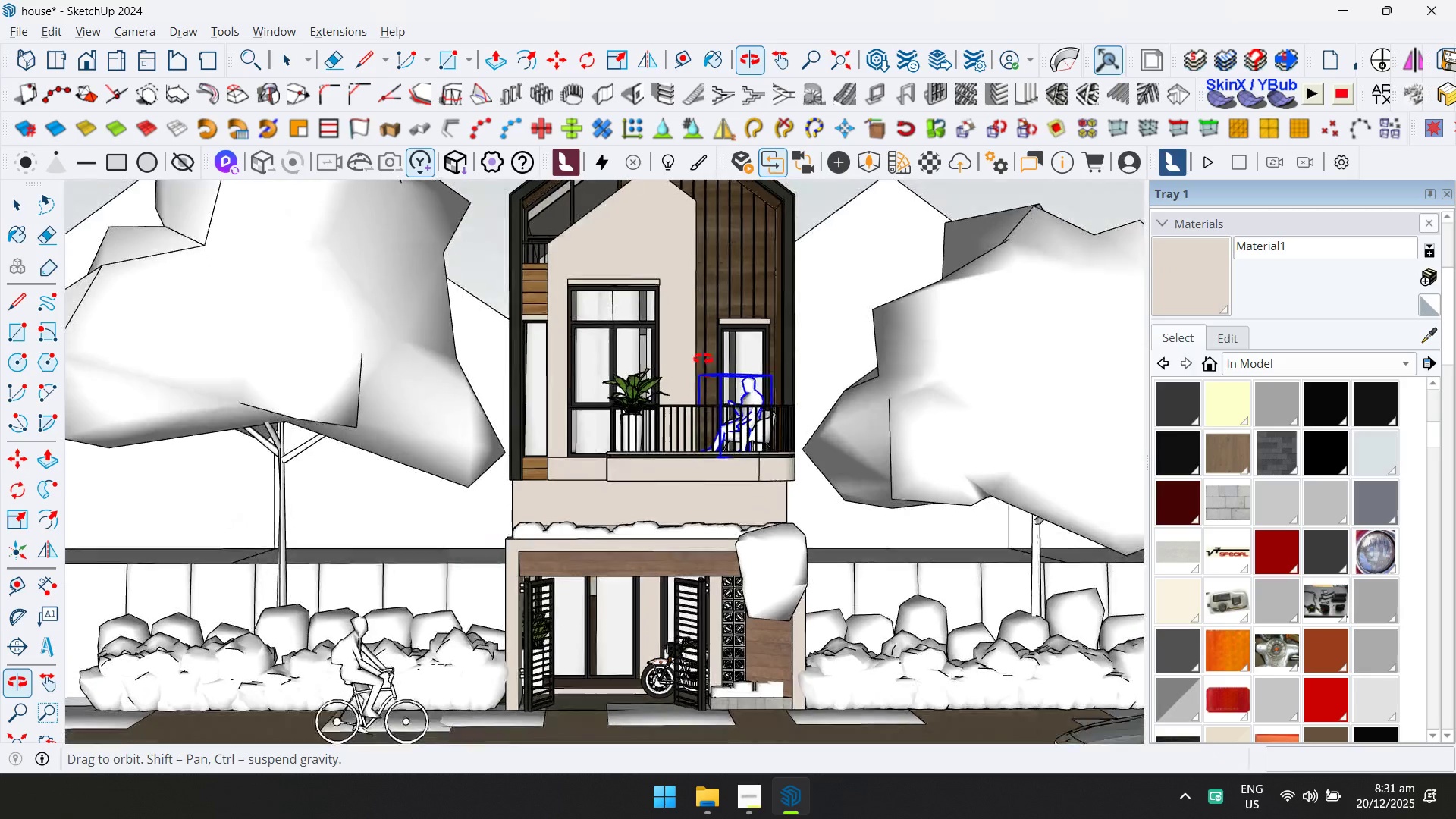 
hold_key(key=ShiftLeft, duration=0.33)
 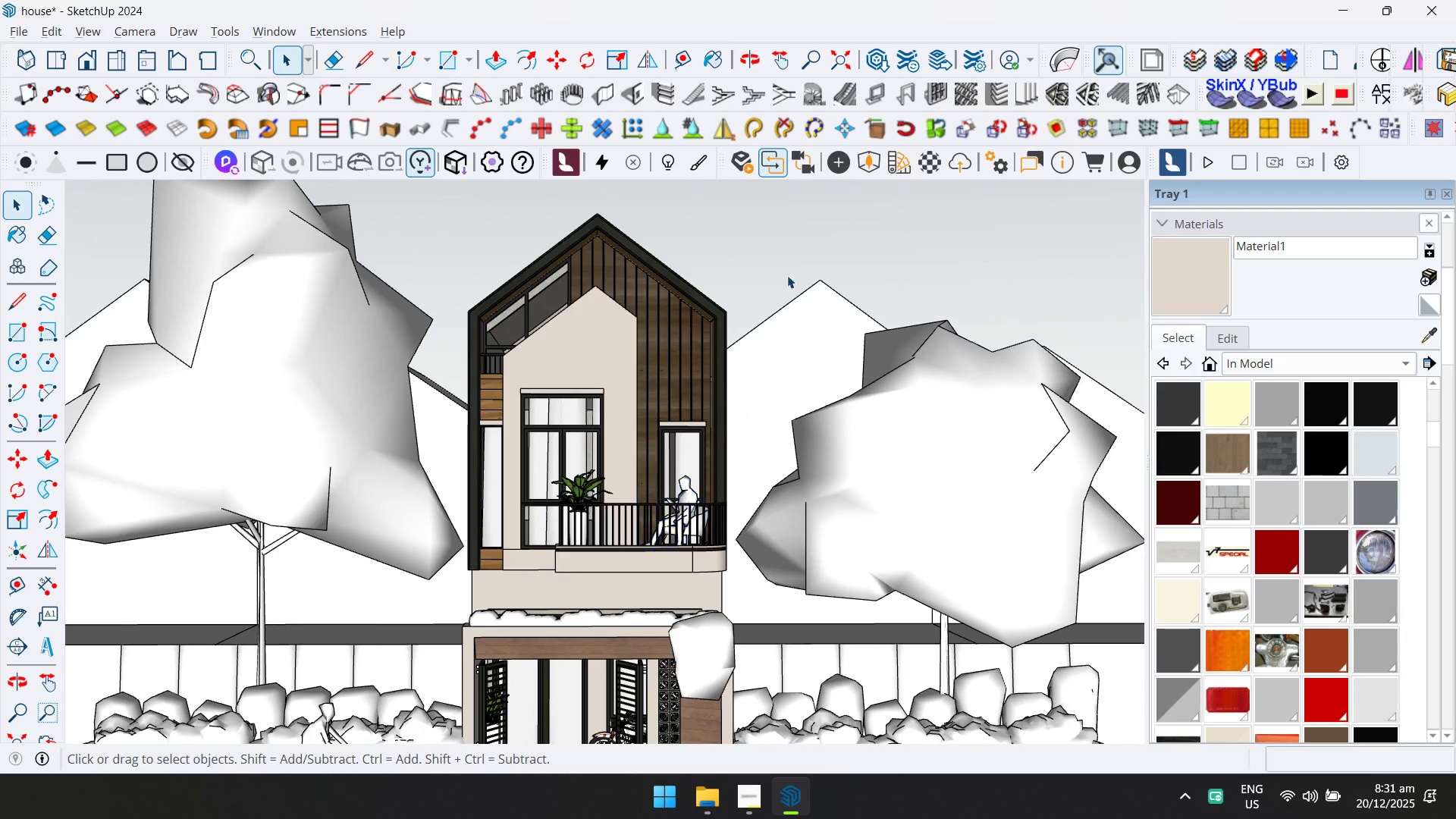 
left_click([805, 245])
 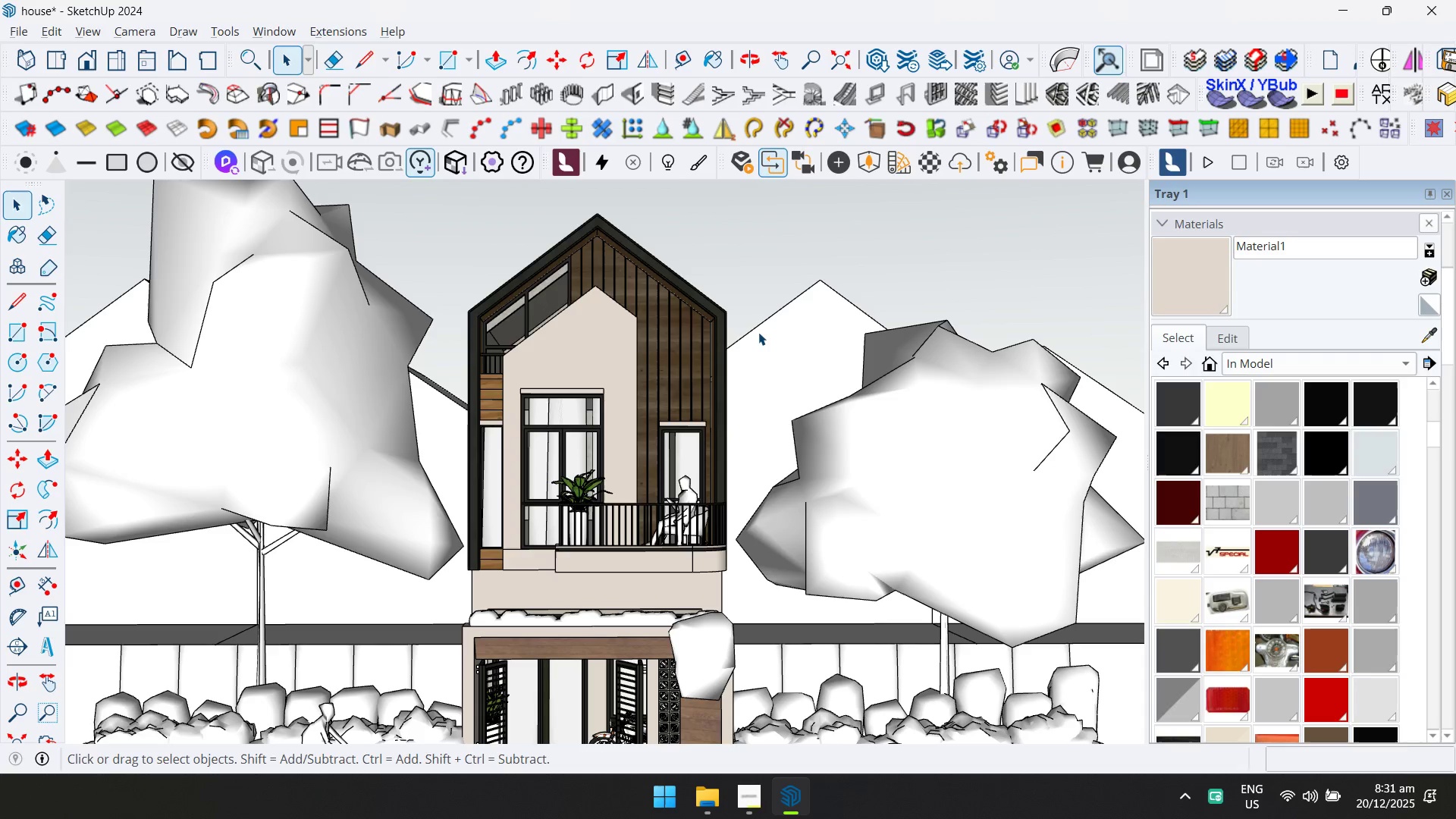 
scroll: coordinate [645, 459], scroll_direction: down, amount: 1.0
 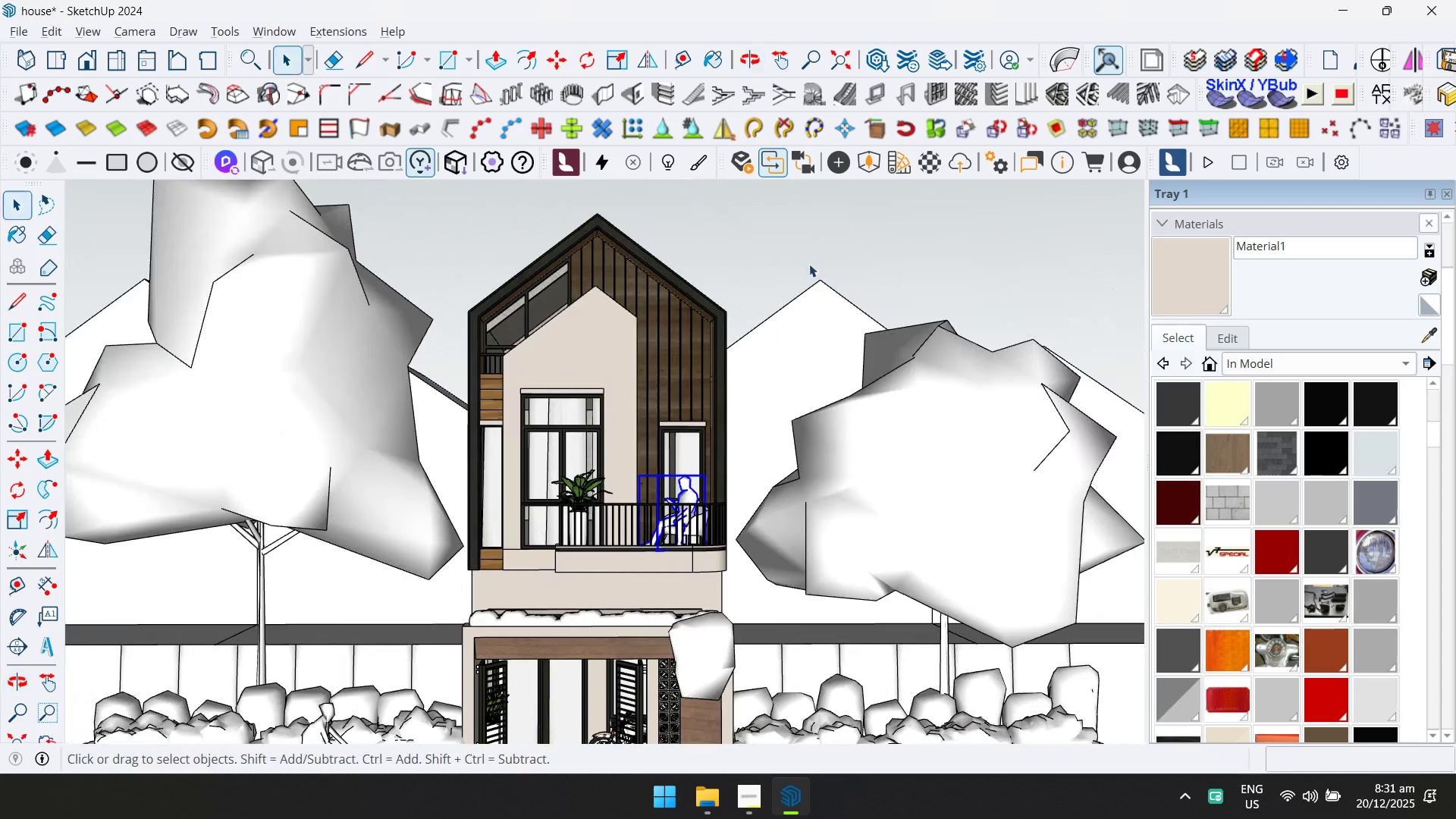 
key(Alt+Tab)